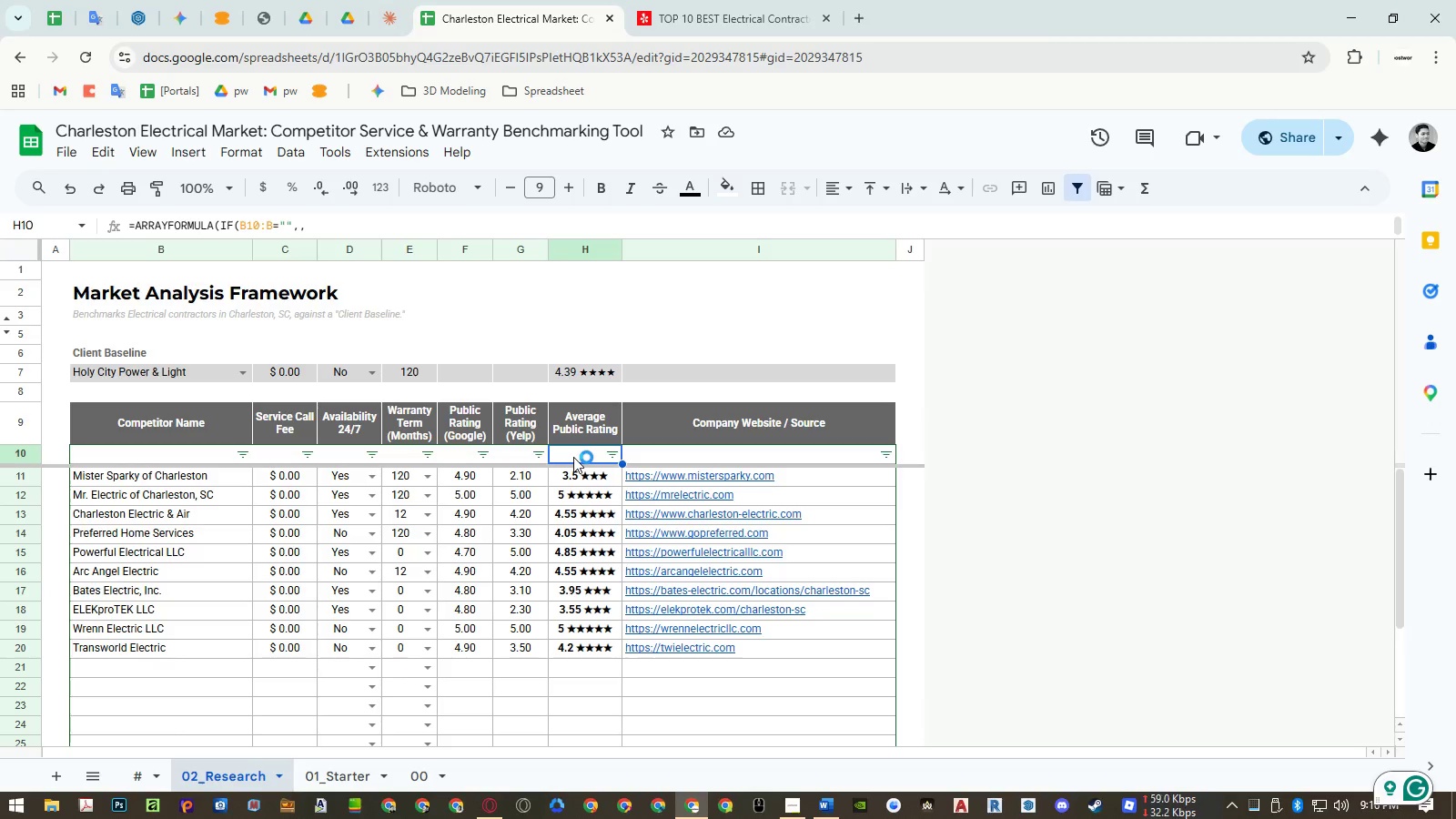 
left_click([671, 372])
 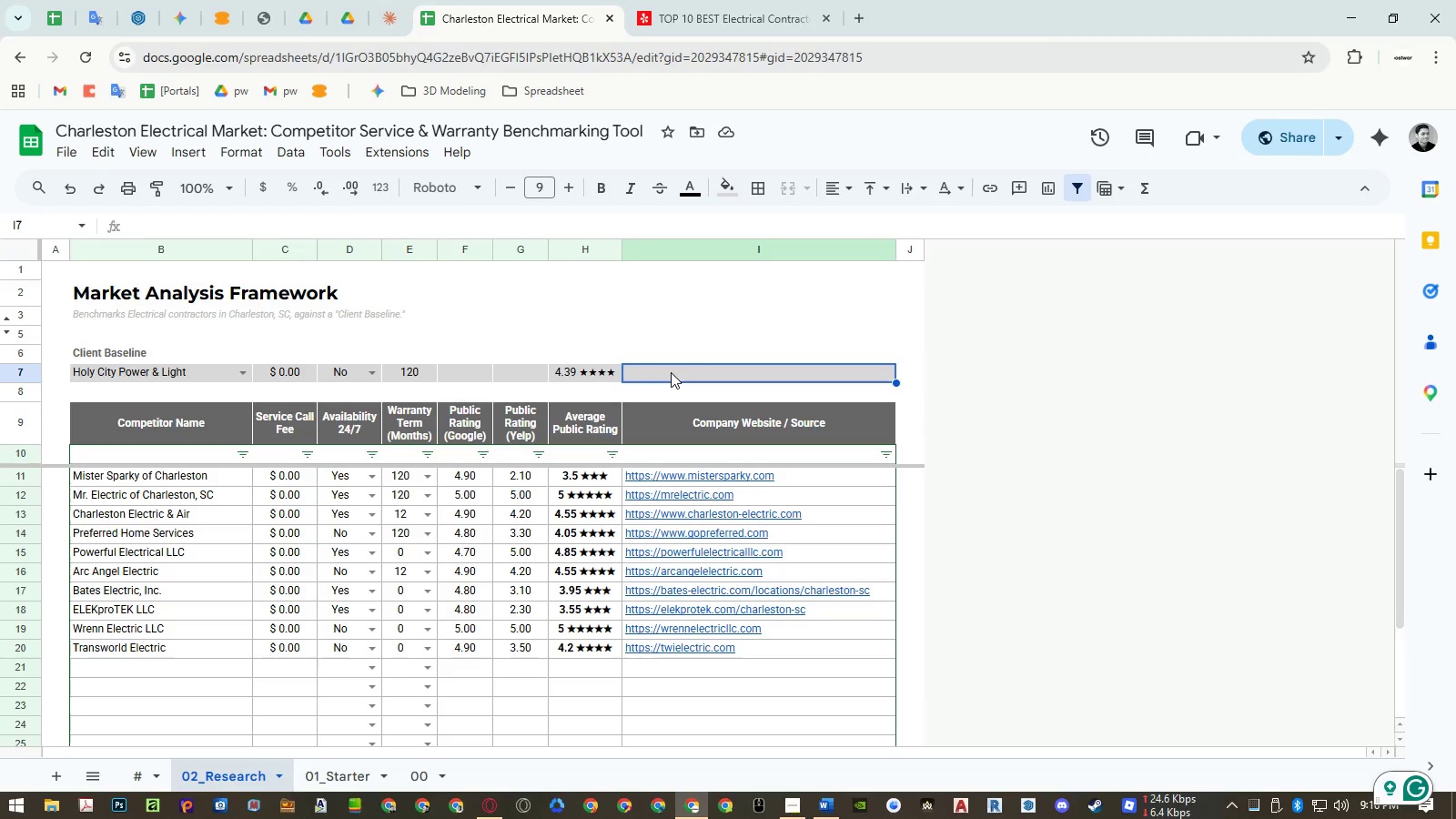 
wait(8.09)
 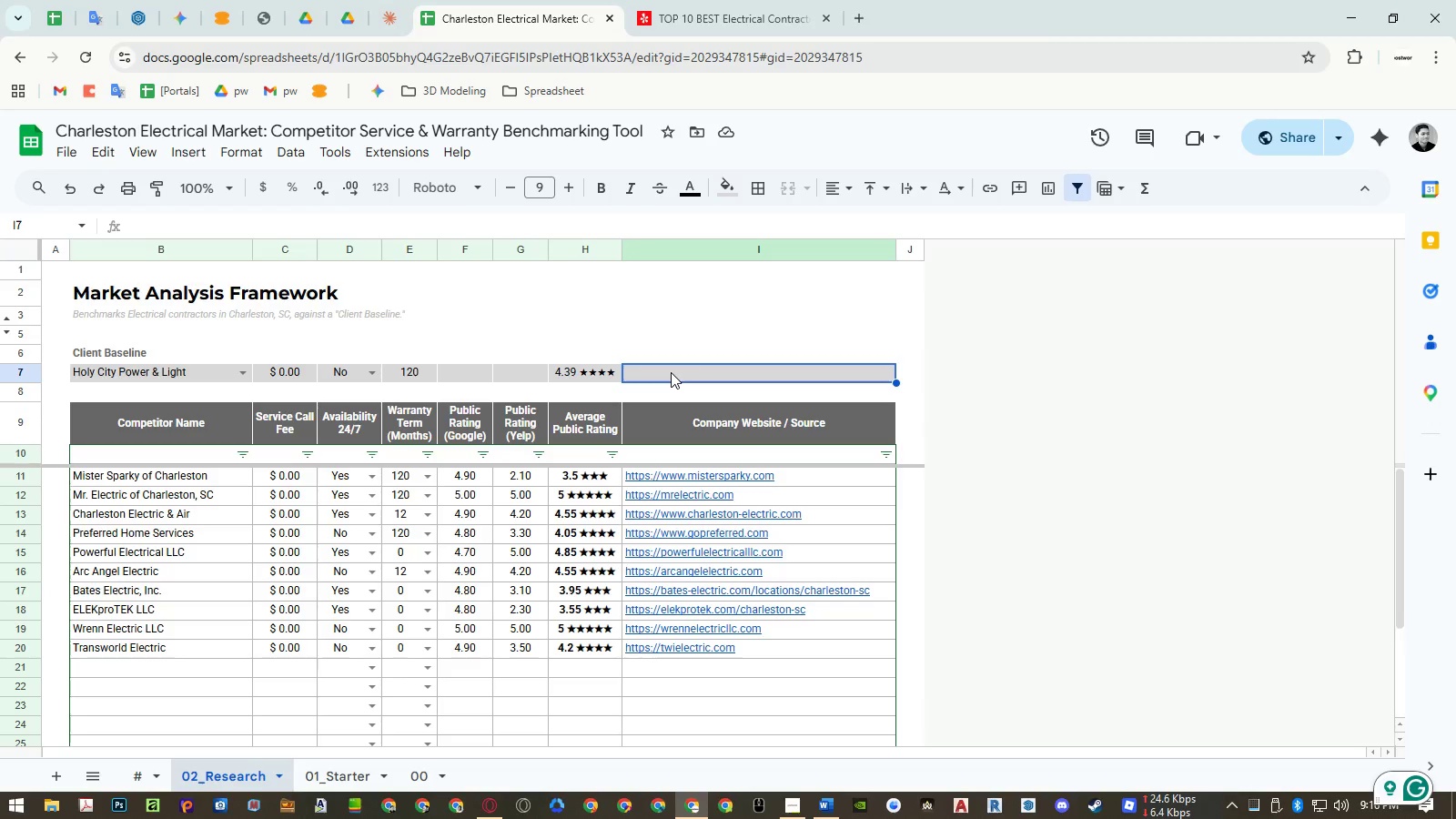 
left_click([244, 456])
 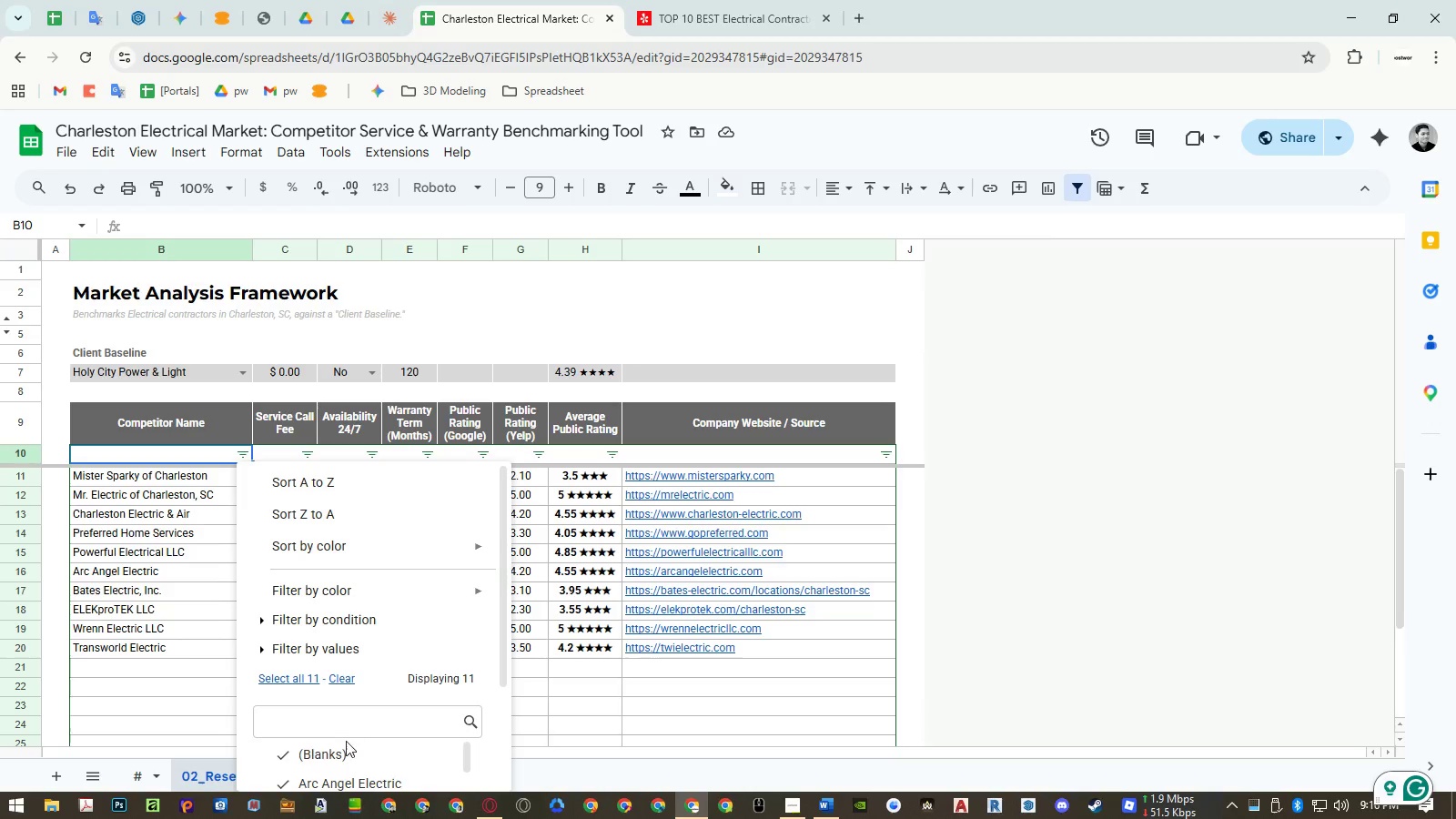 
left_click([339, 752])
 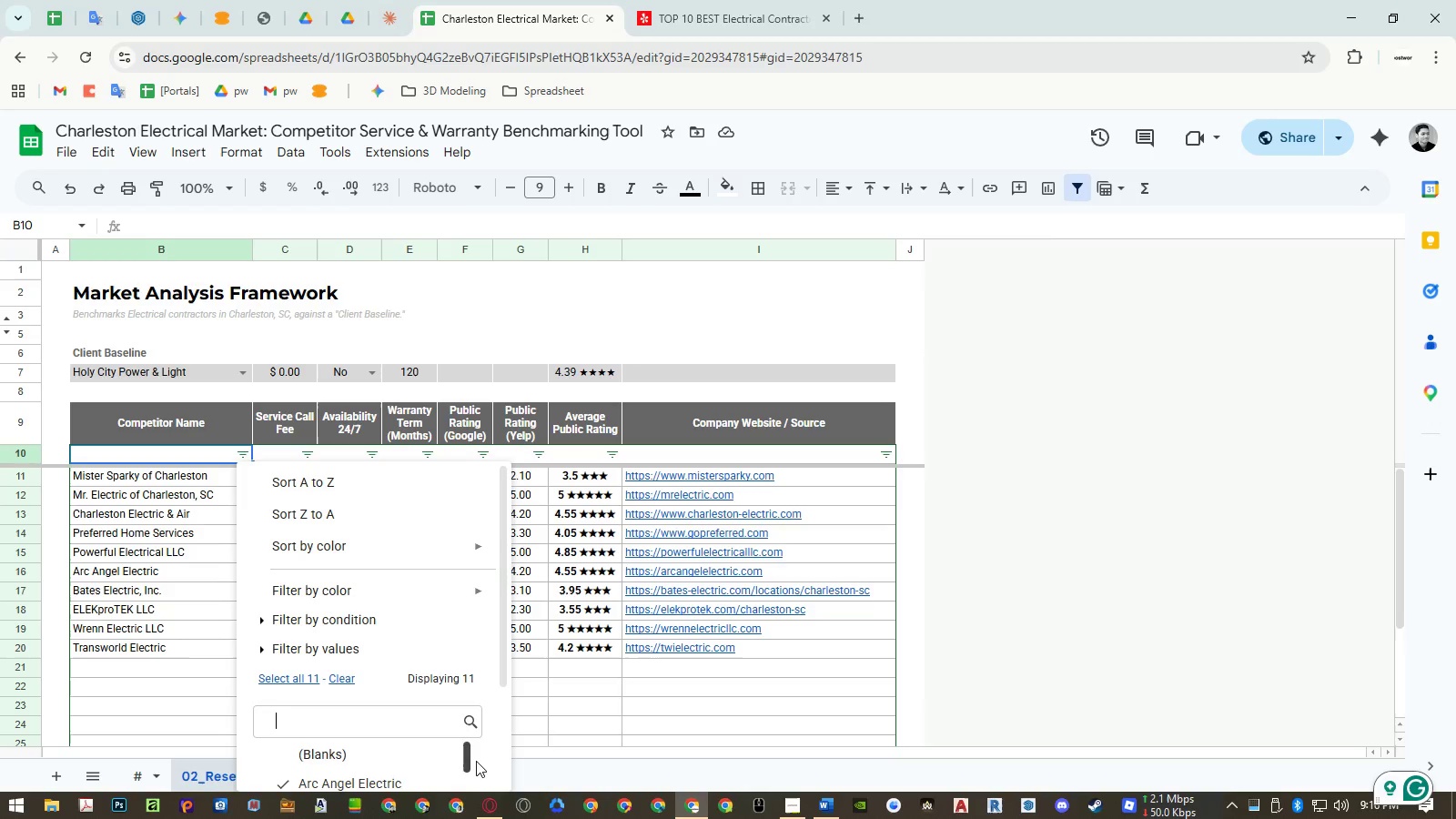 
left_click([459, 766])
 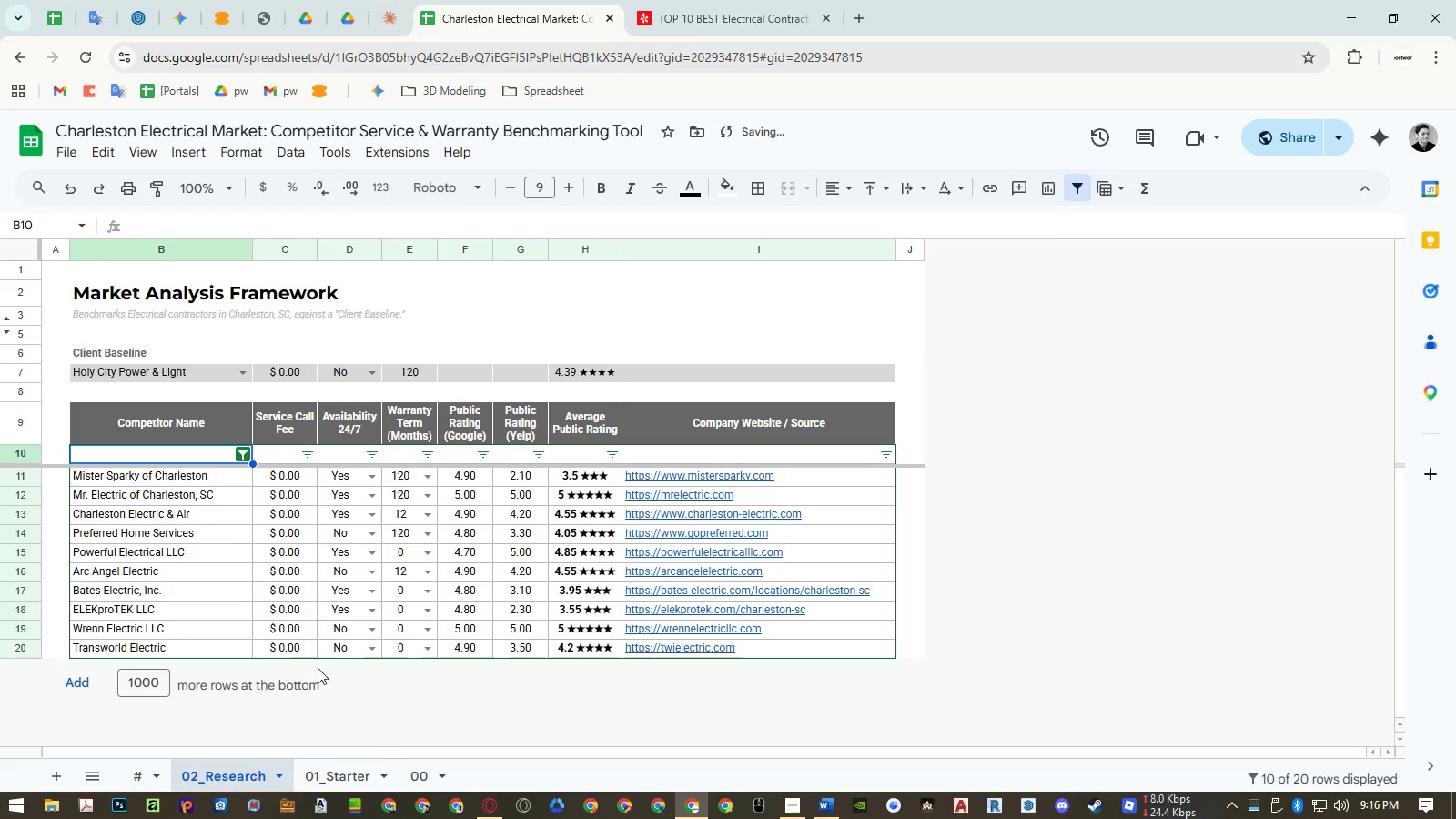 
scroll: coordinate [482, 763], scroll_direction: down, amount: 6.0
 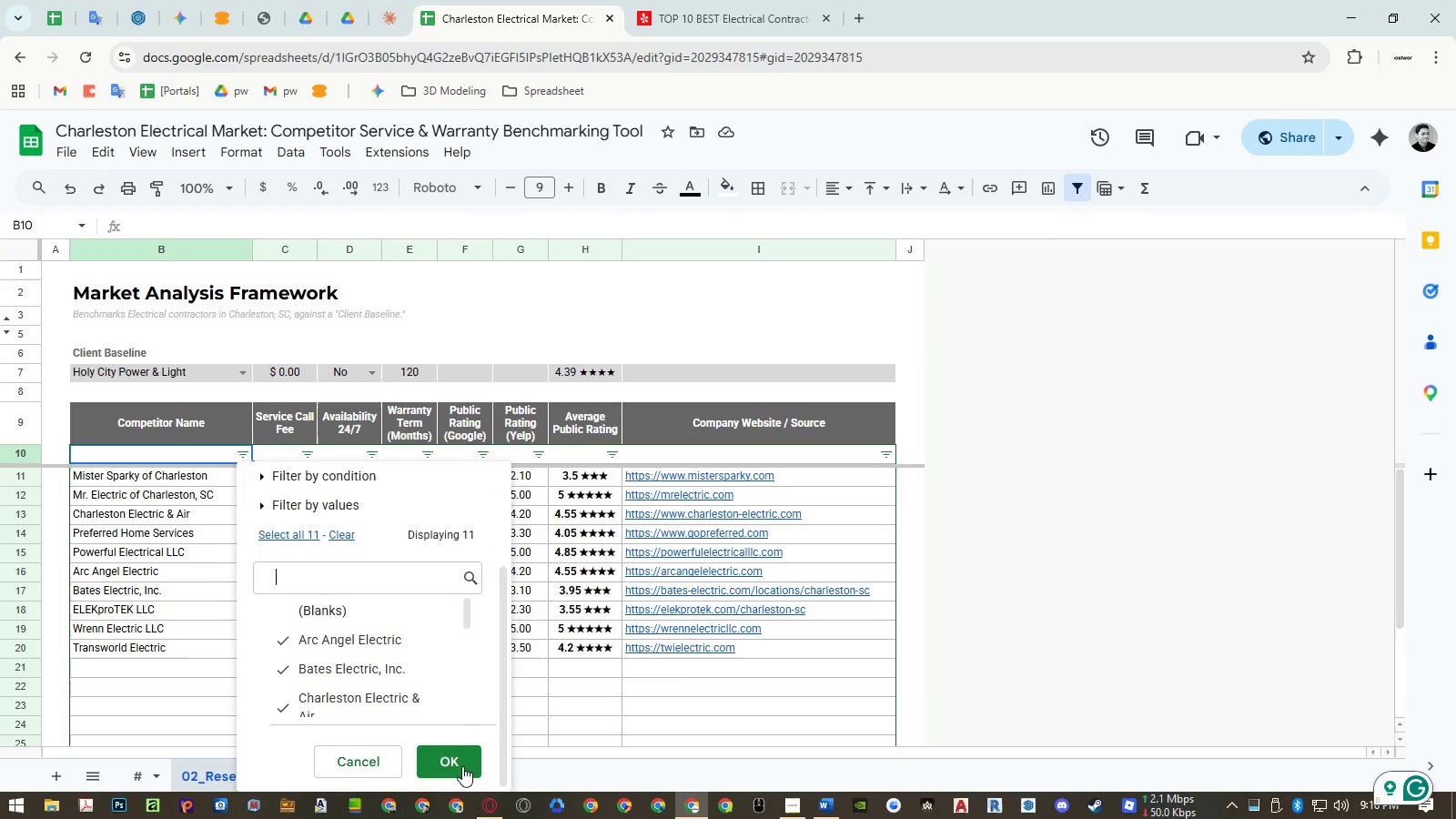 
left_click([228, 622])
 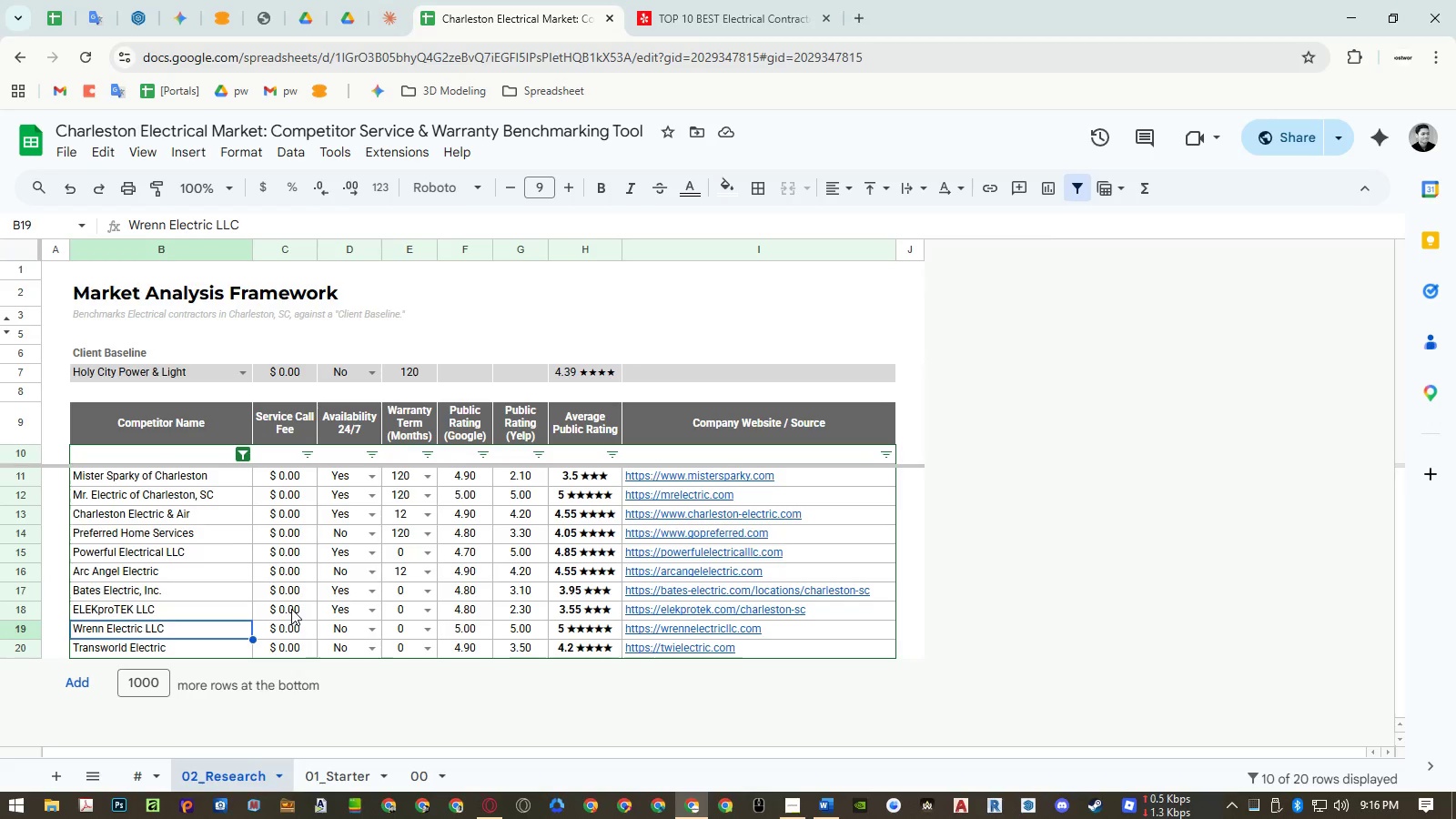 
wait(7.05)
 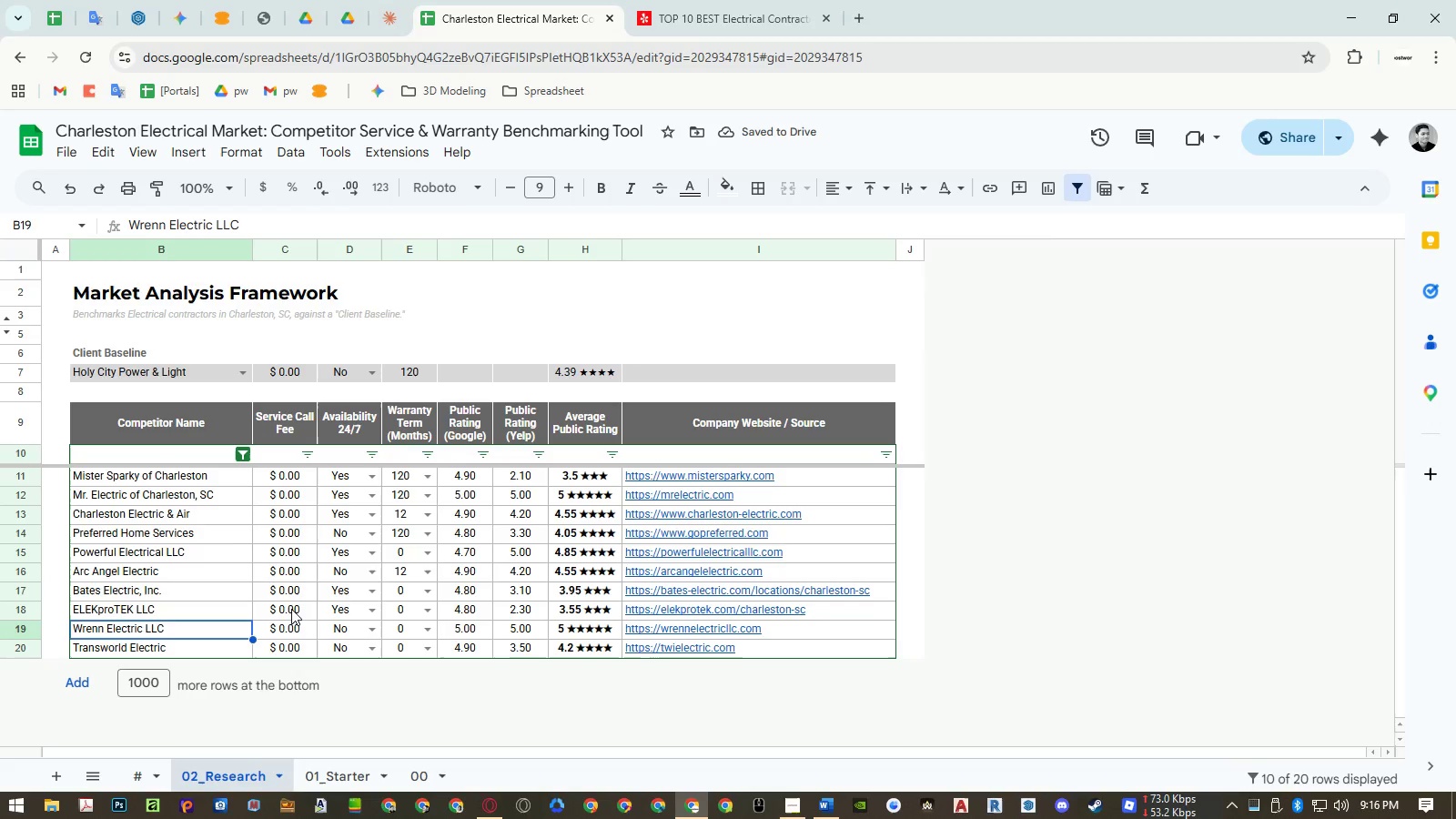 
left_click([375, 760])
 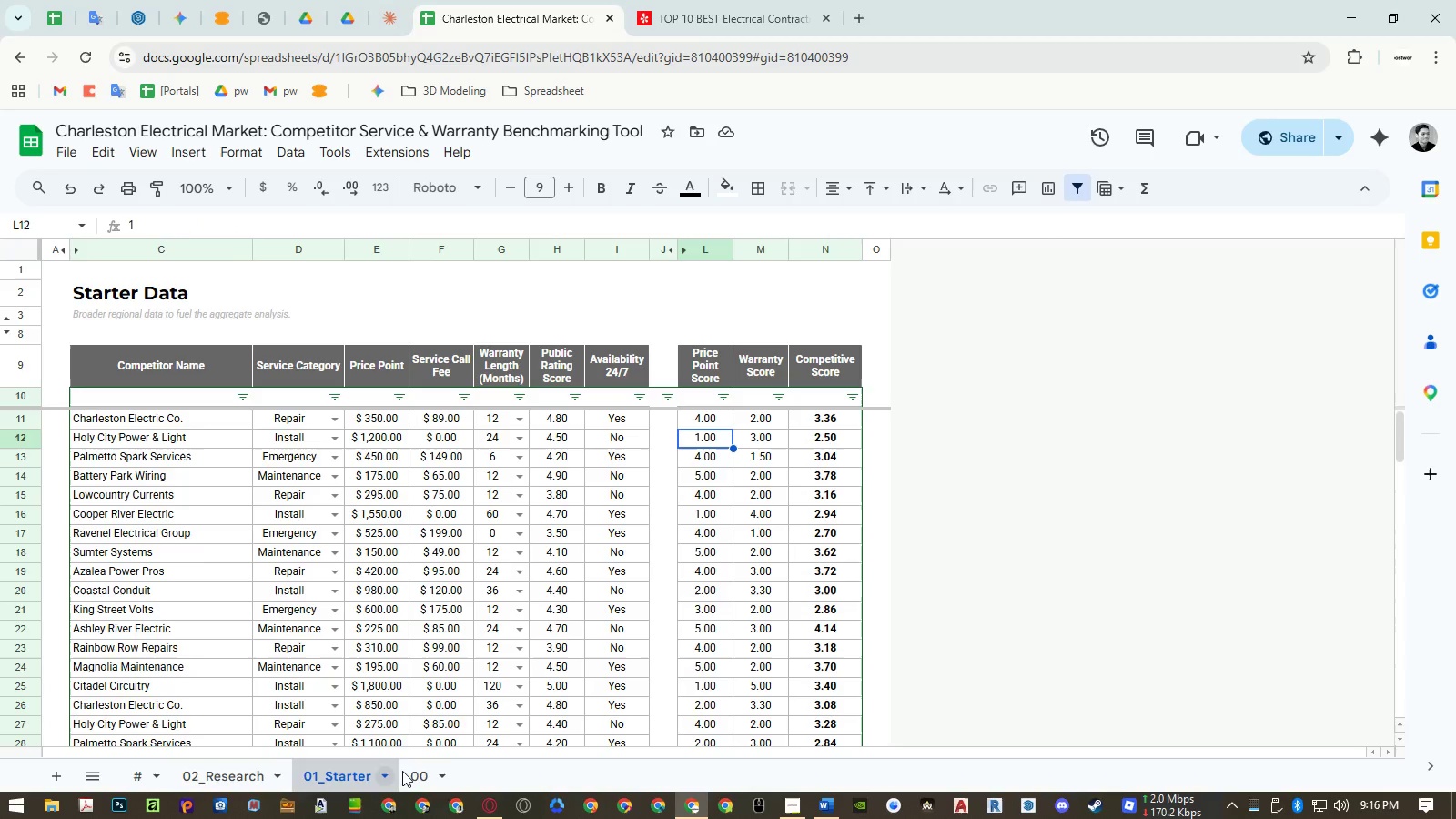 
left_click([410, 772])
 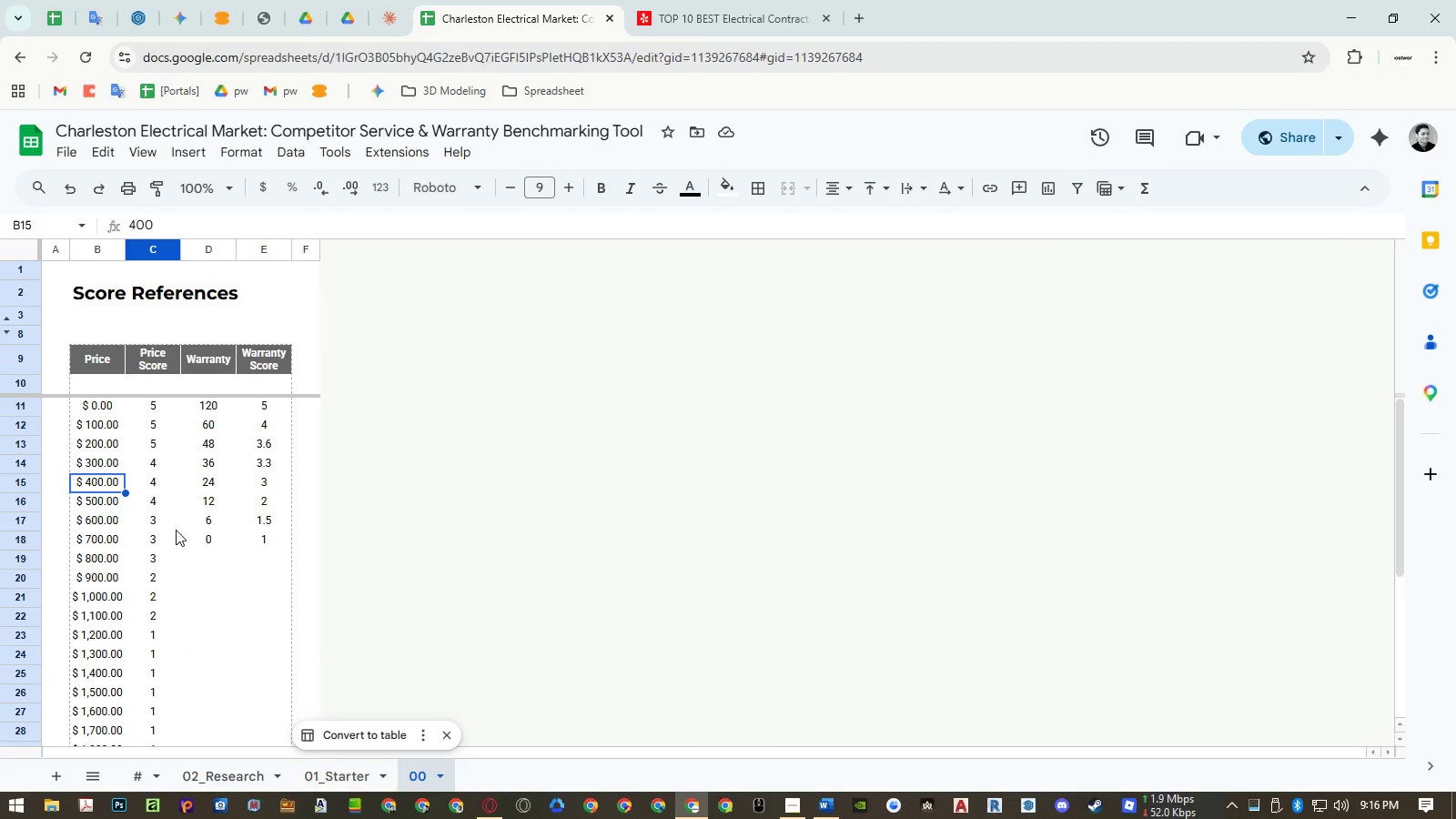 
left_click_drag(start_coordinate=[98, 412], to_coordinate=[276, 699])
 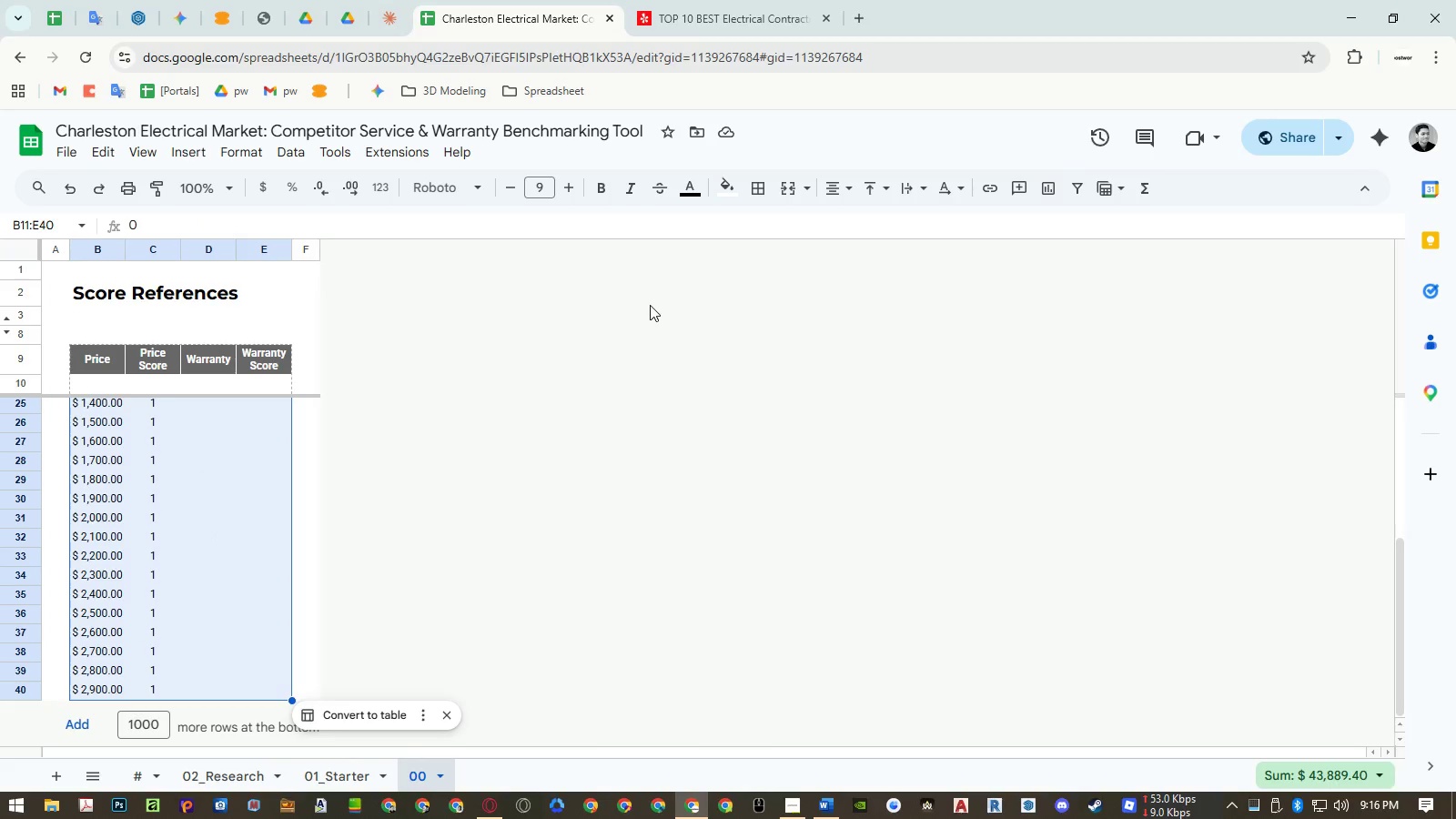 
scroll: coordinate [231, 602], scroll_direction: down, amount: 5.0
 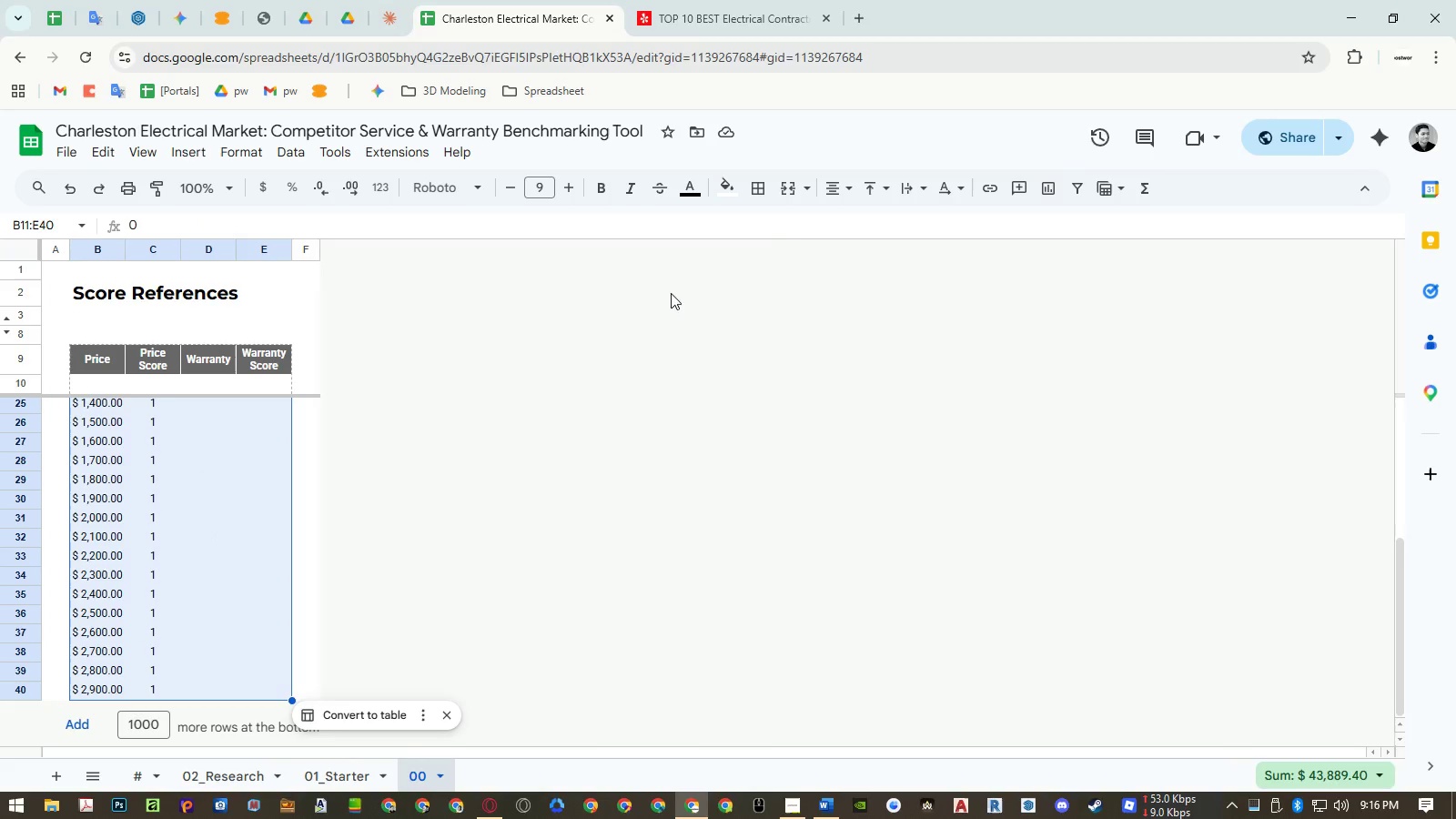 
left_click([757, 196])
 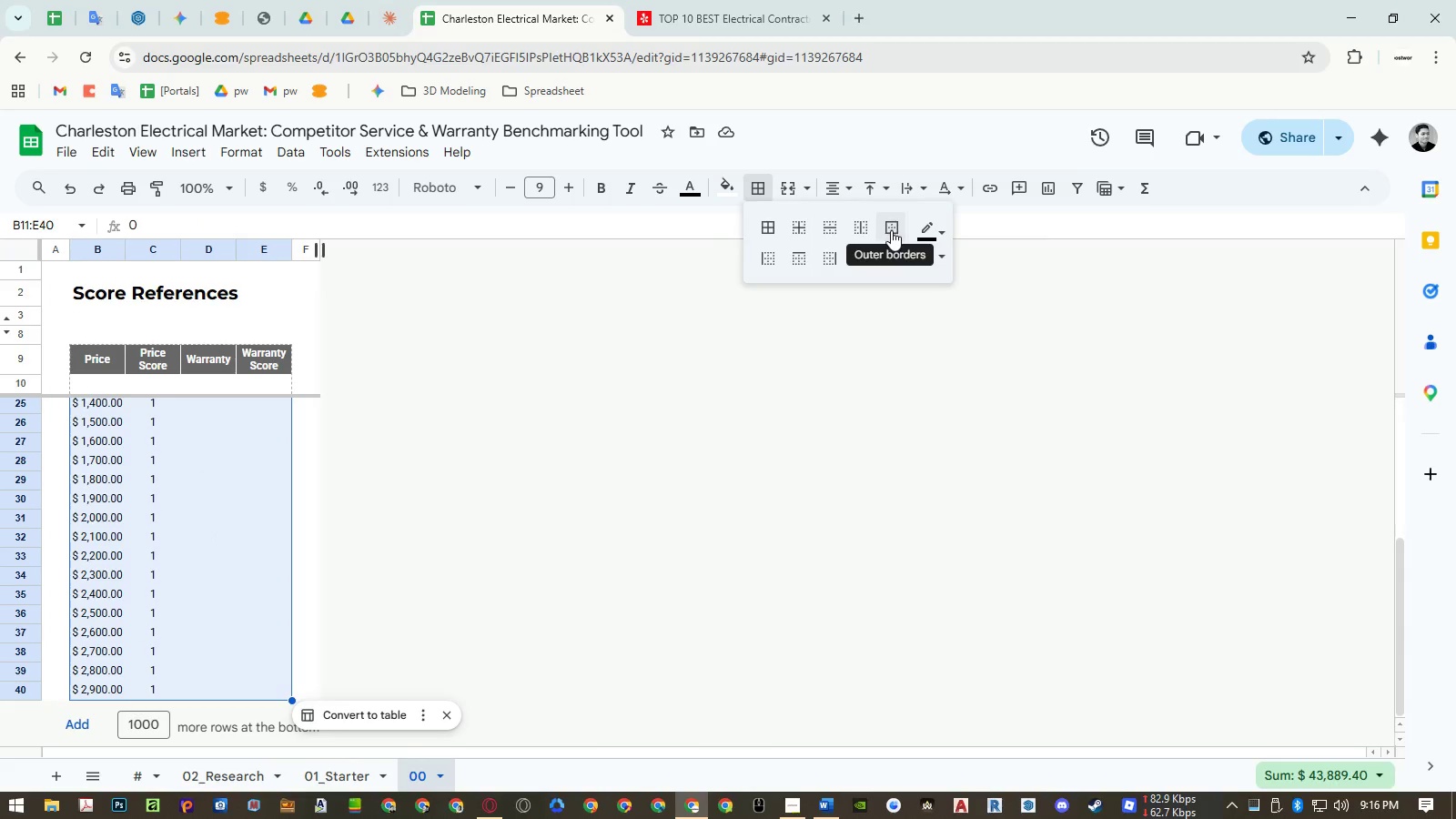 
left_click([920, 231])
 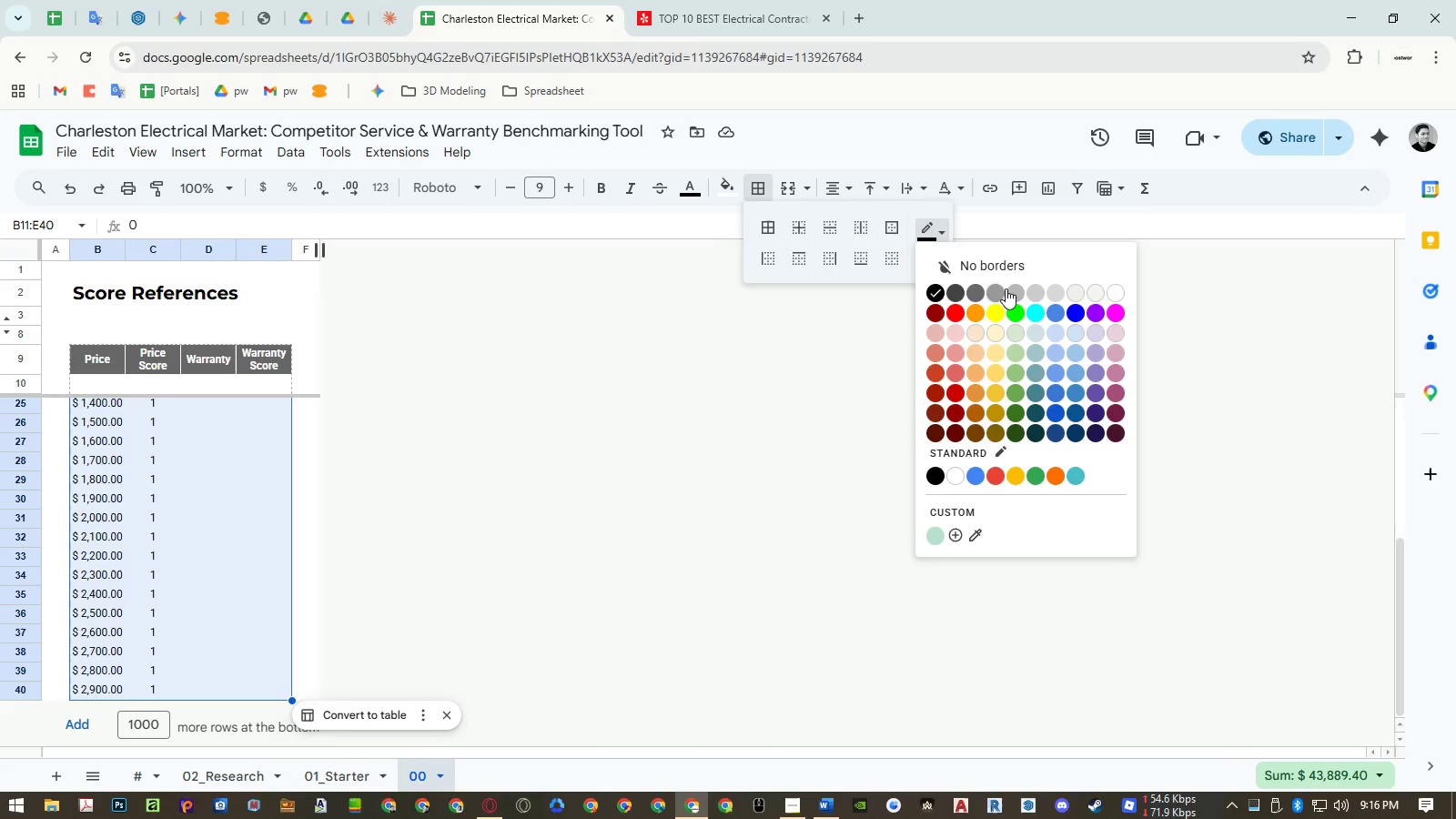 
left_click([1015, 291])
 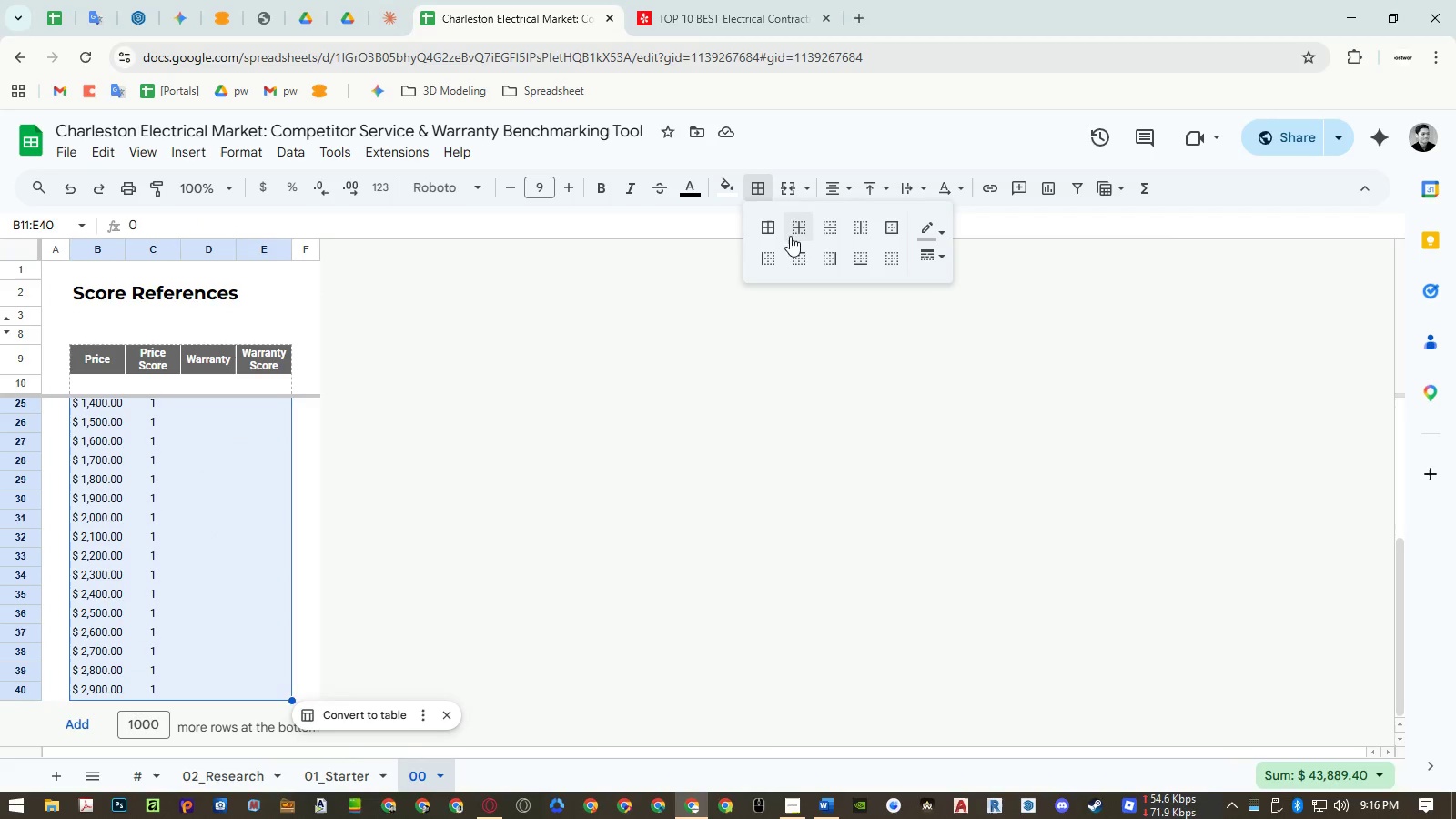 
left_click([766, 226])
 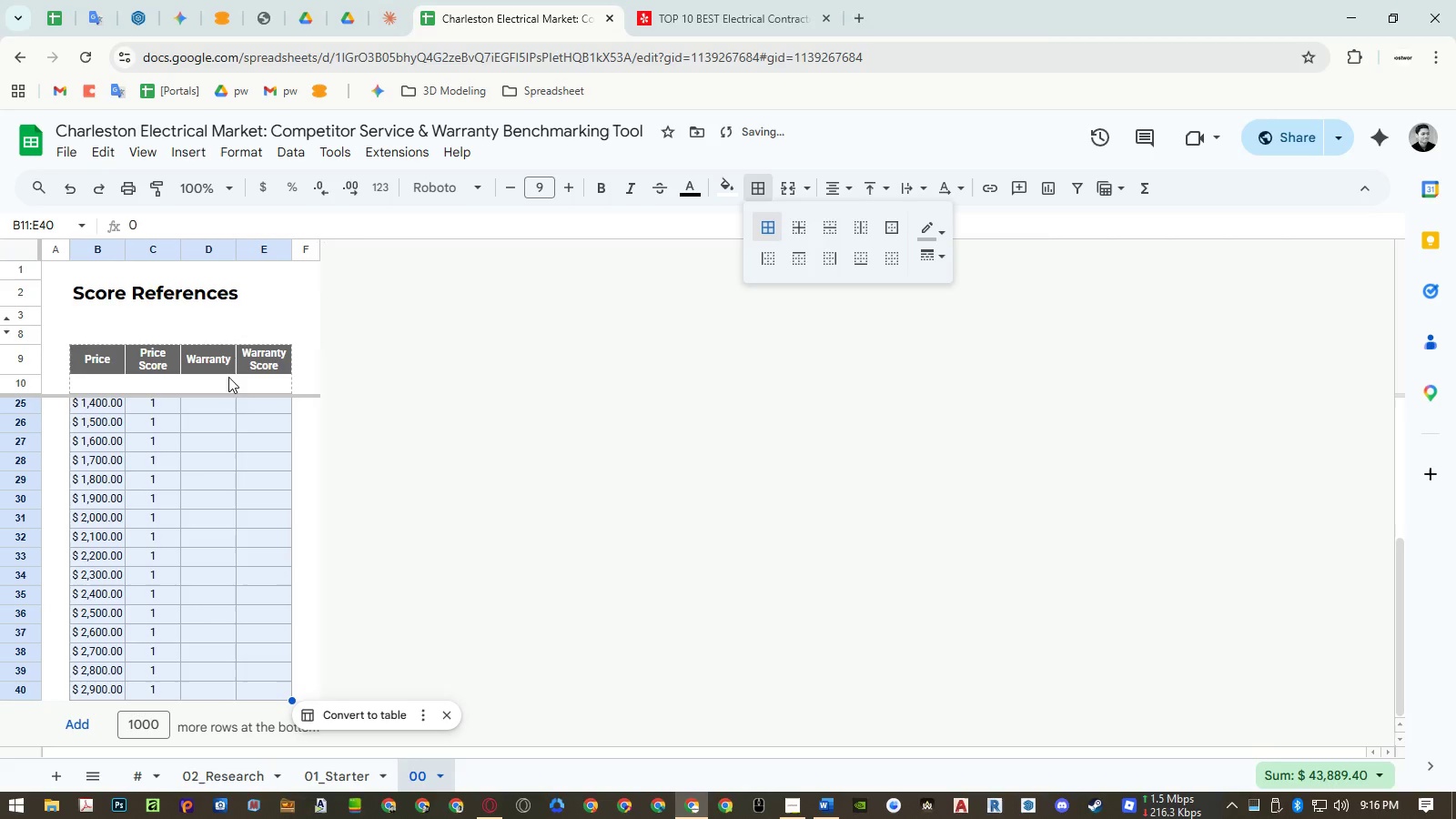 
left_click([245, 382])
 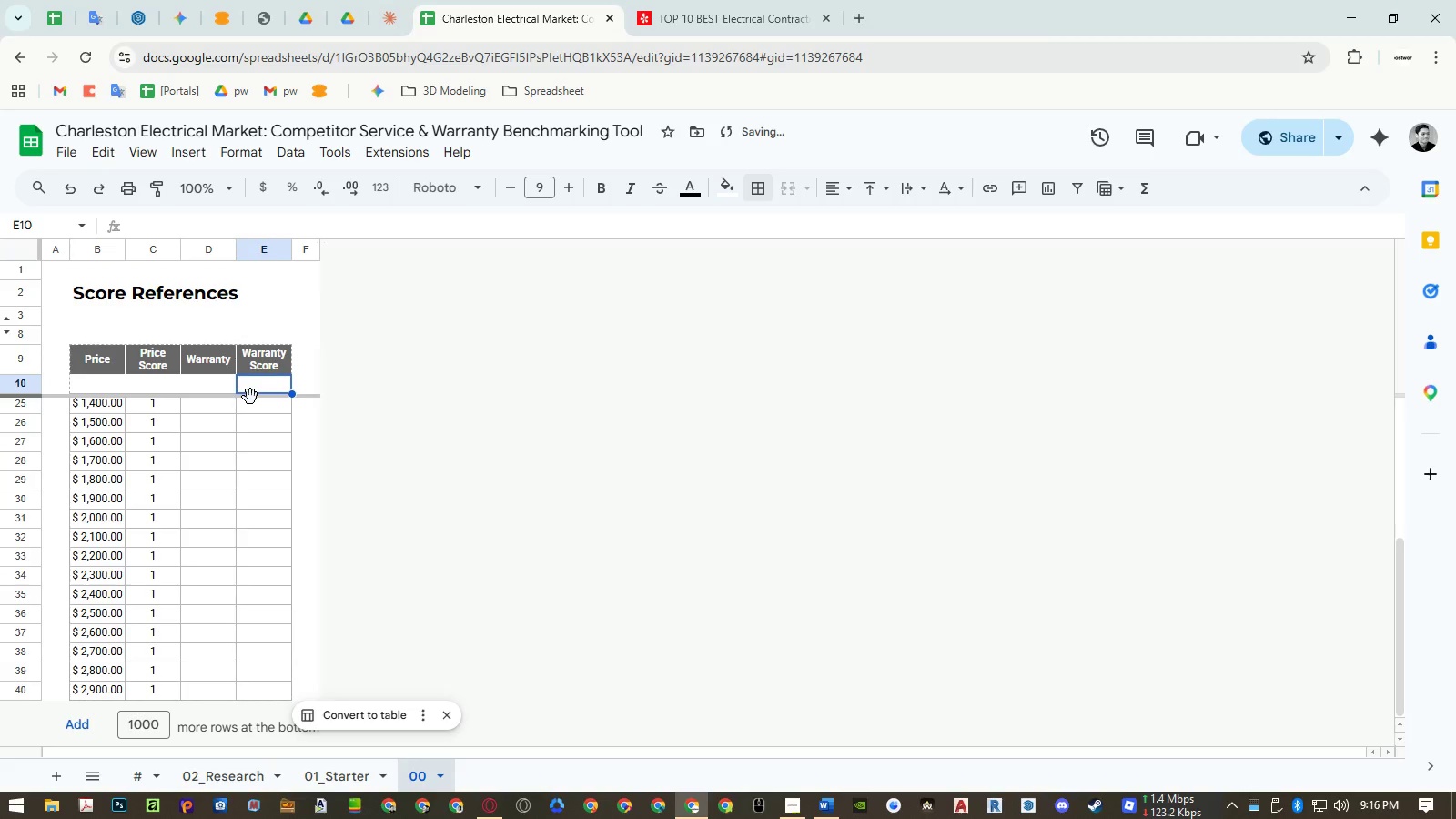 
key(ArrowDown)
 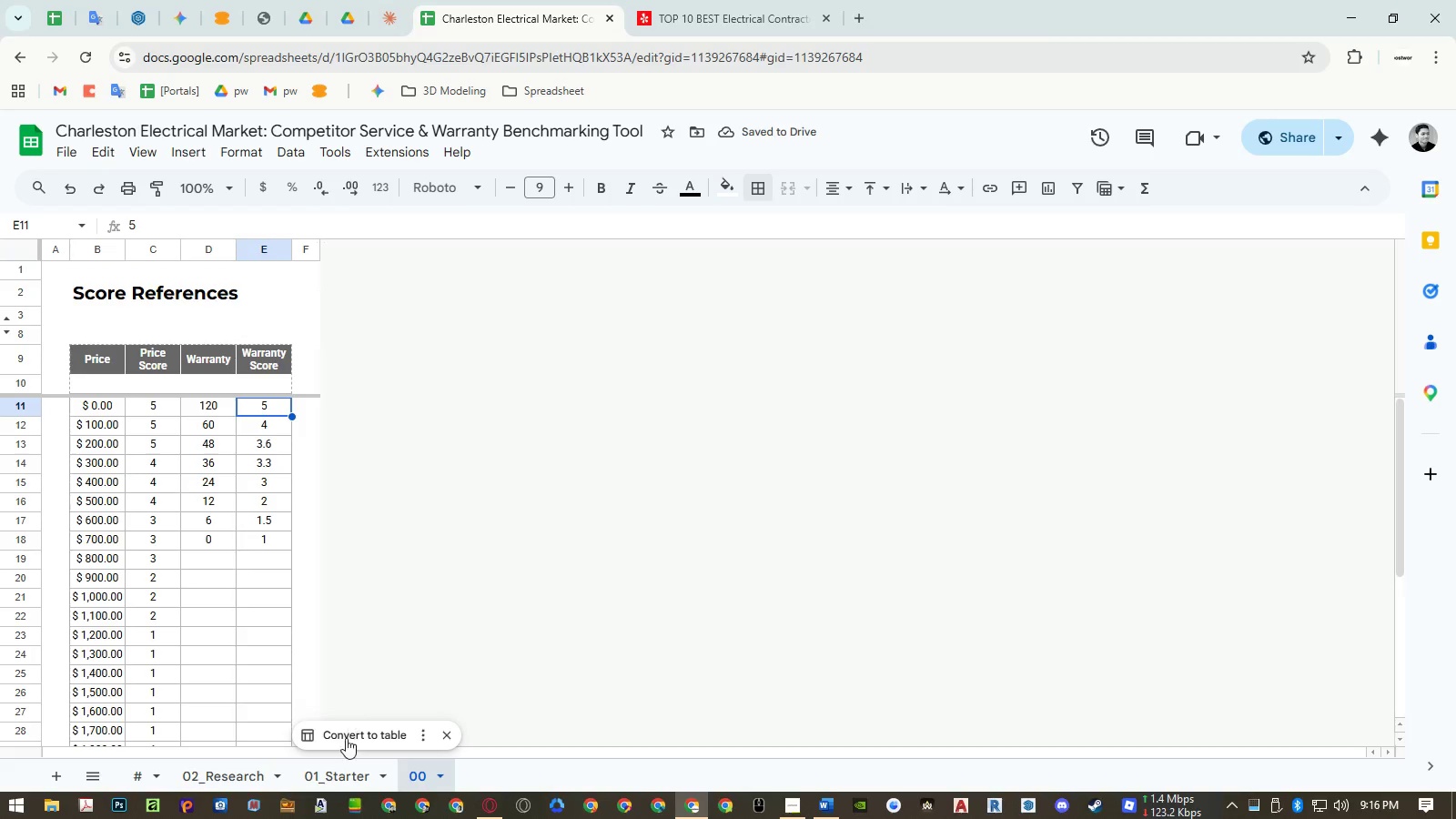 
left_click([346, 776])
 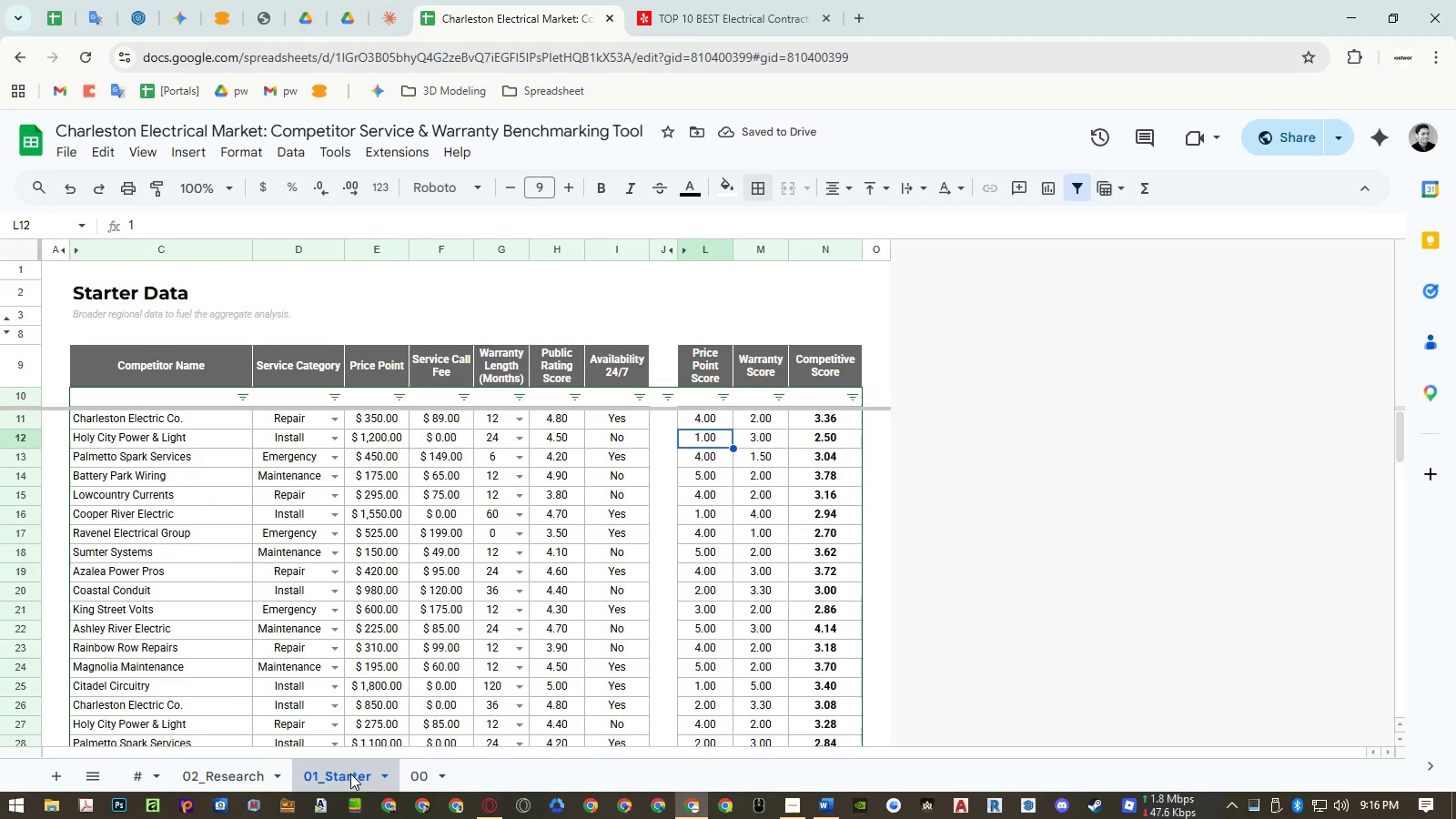 
left_click([411, 767])
 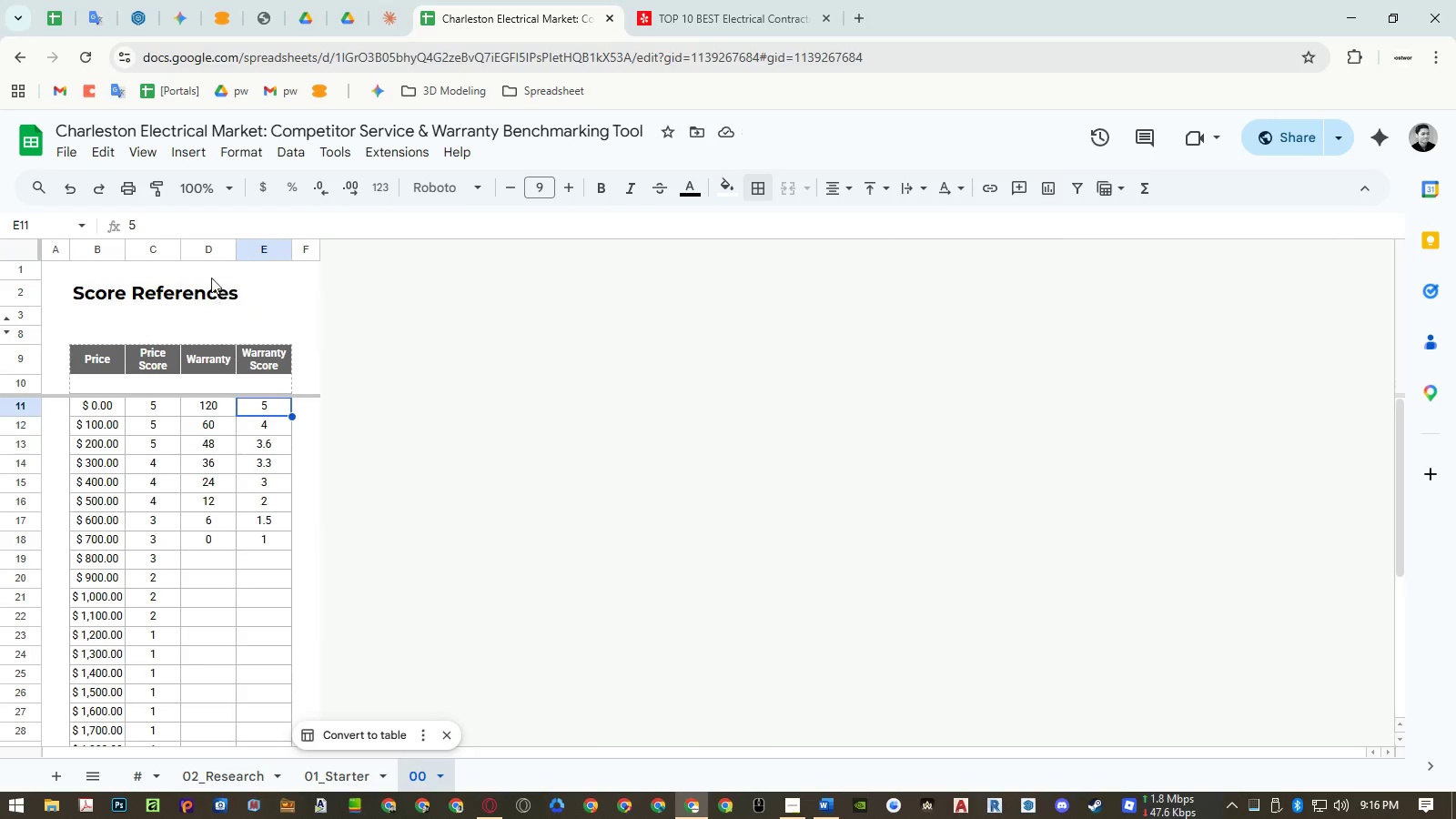 
right_click([207, 247])
 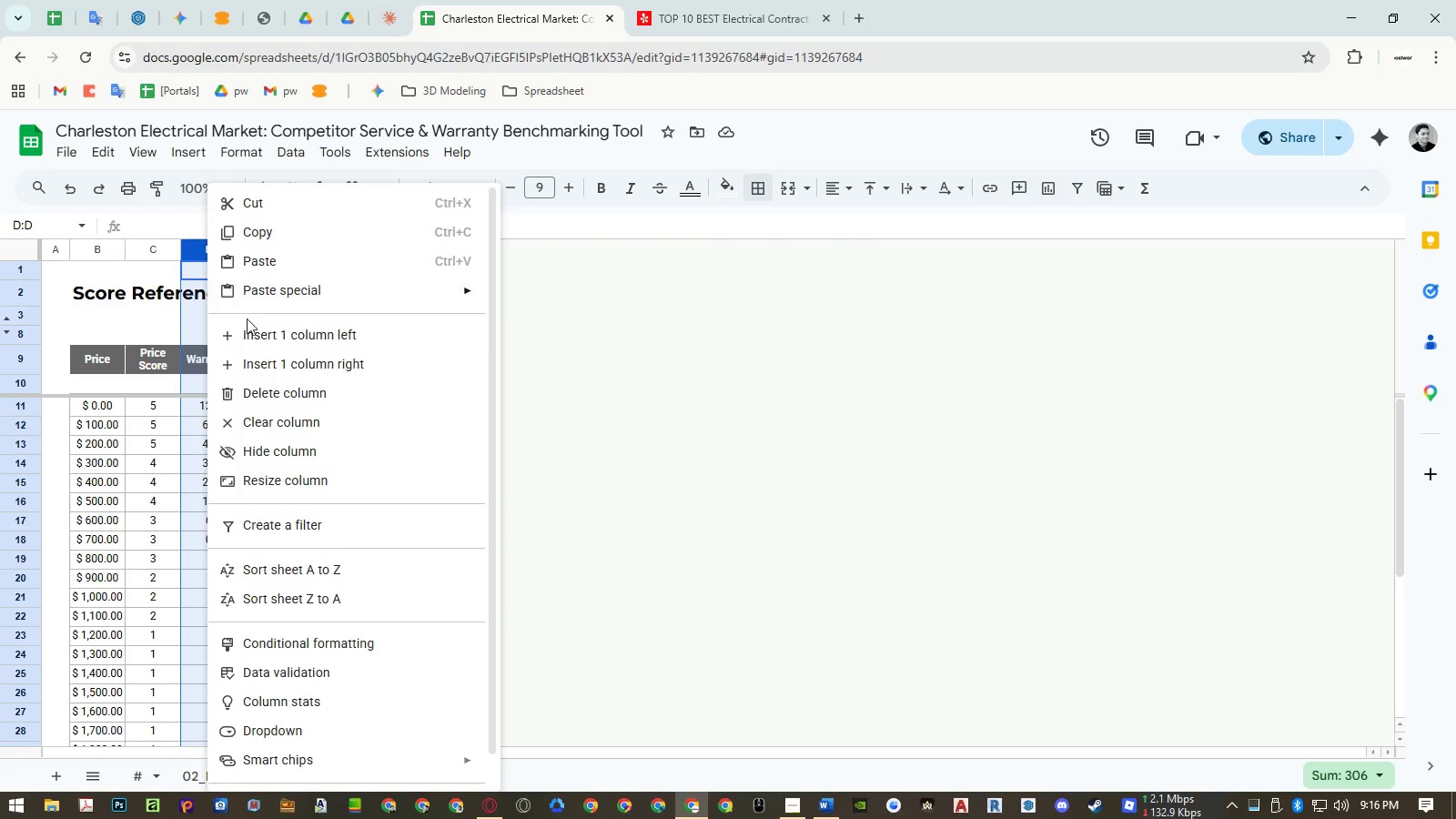 
left_click([254, 327])
 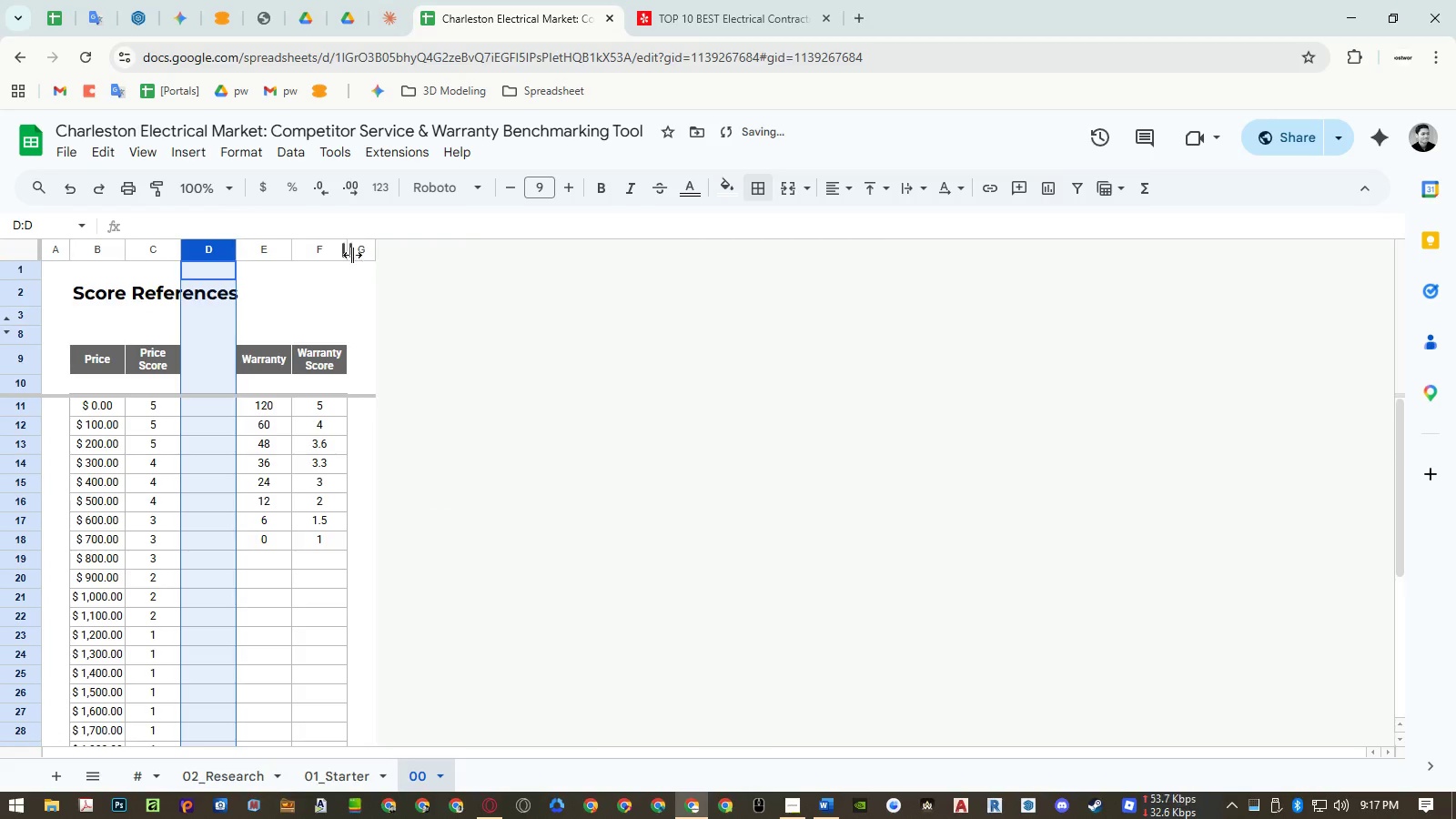 
left_click([353, 253])
 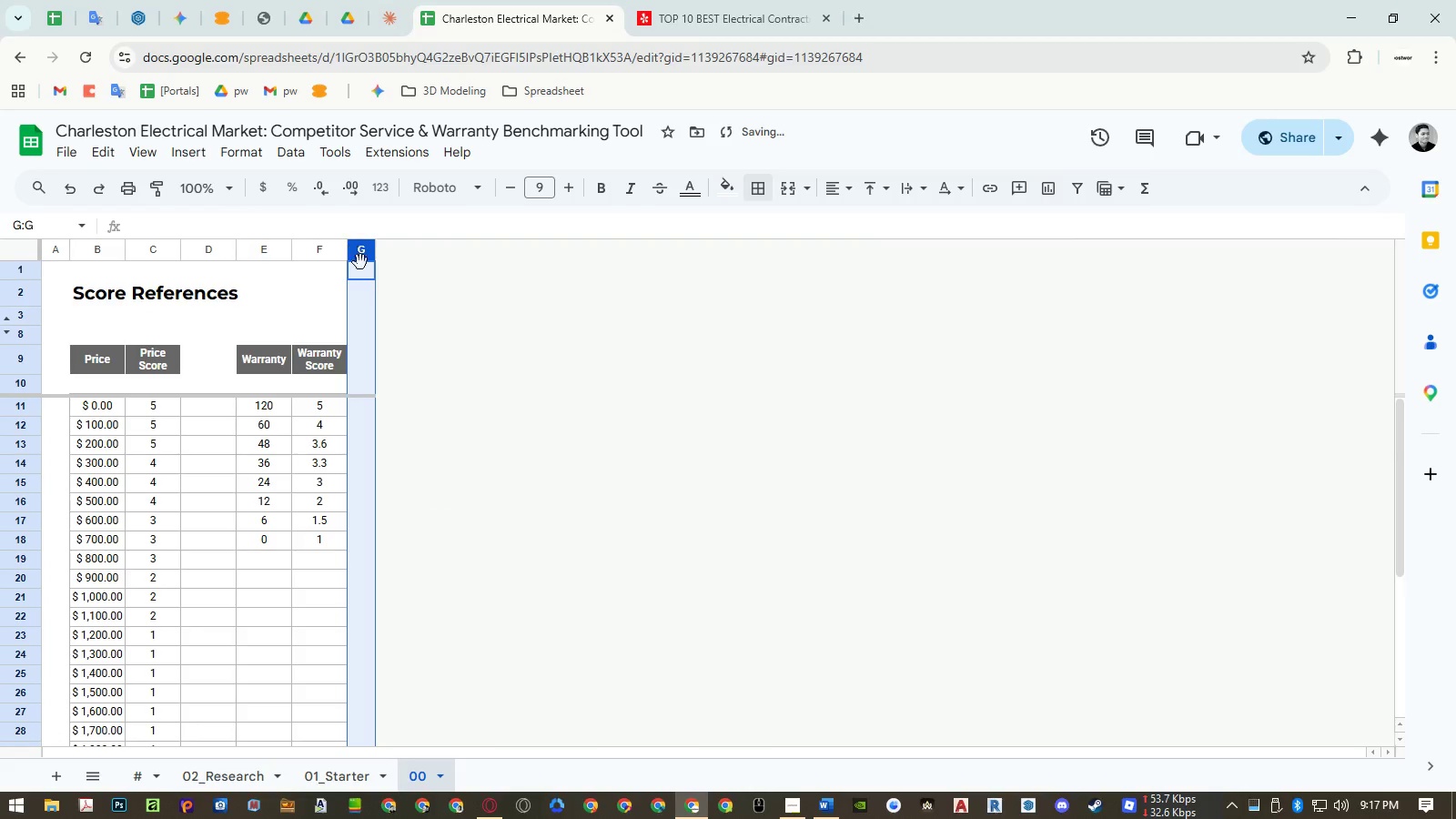 
key(Control+ControlLeft)
 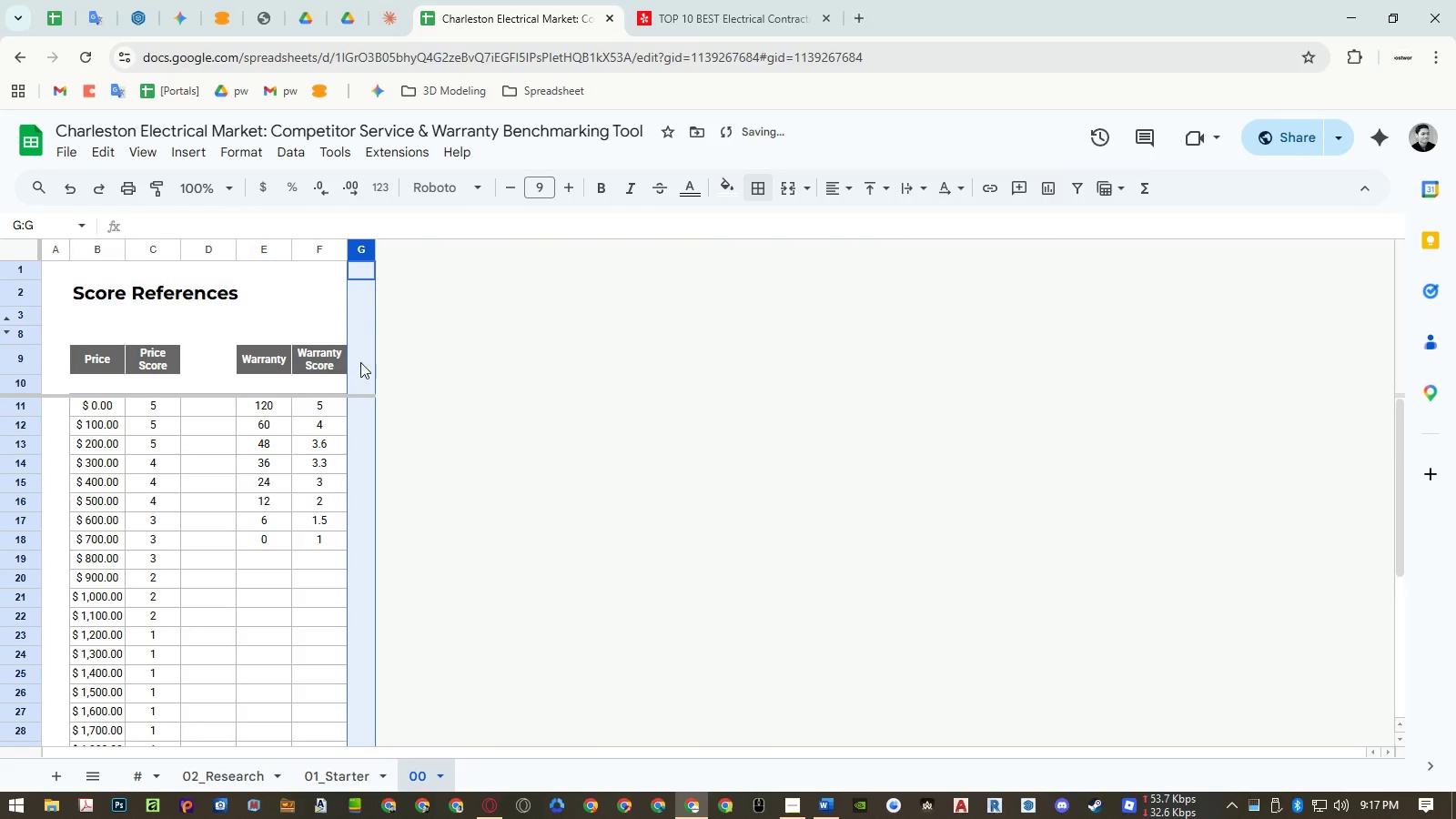 
key(Control+C)
 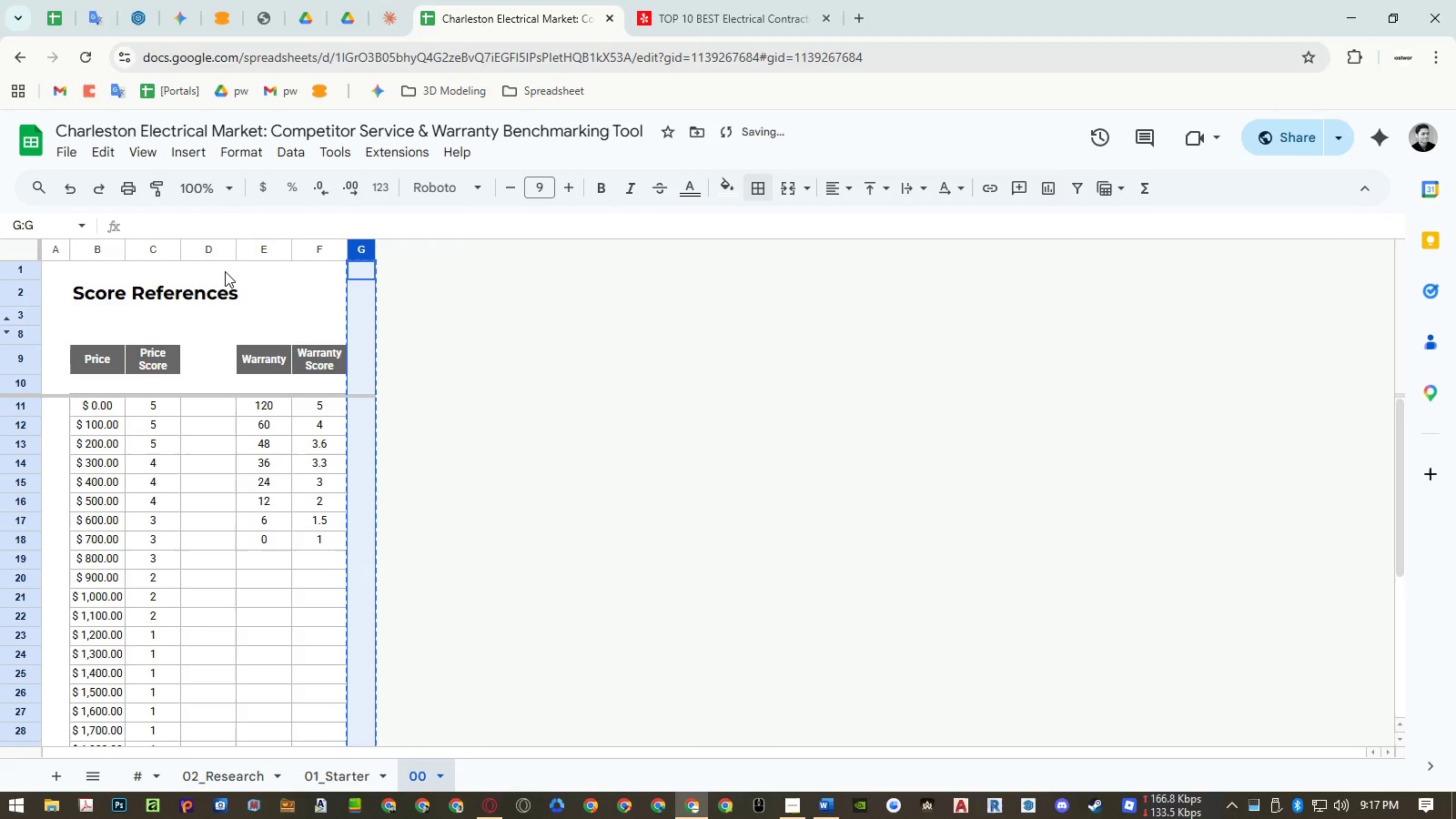 
left_click([208, 253])
 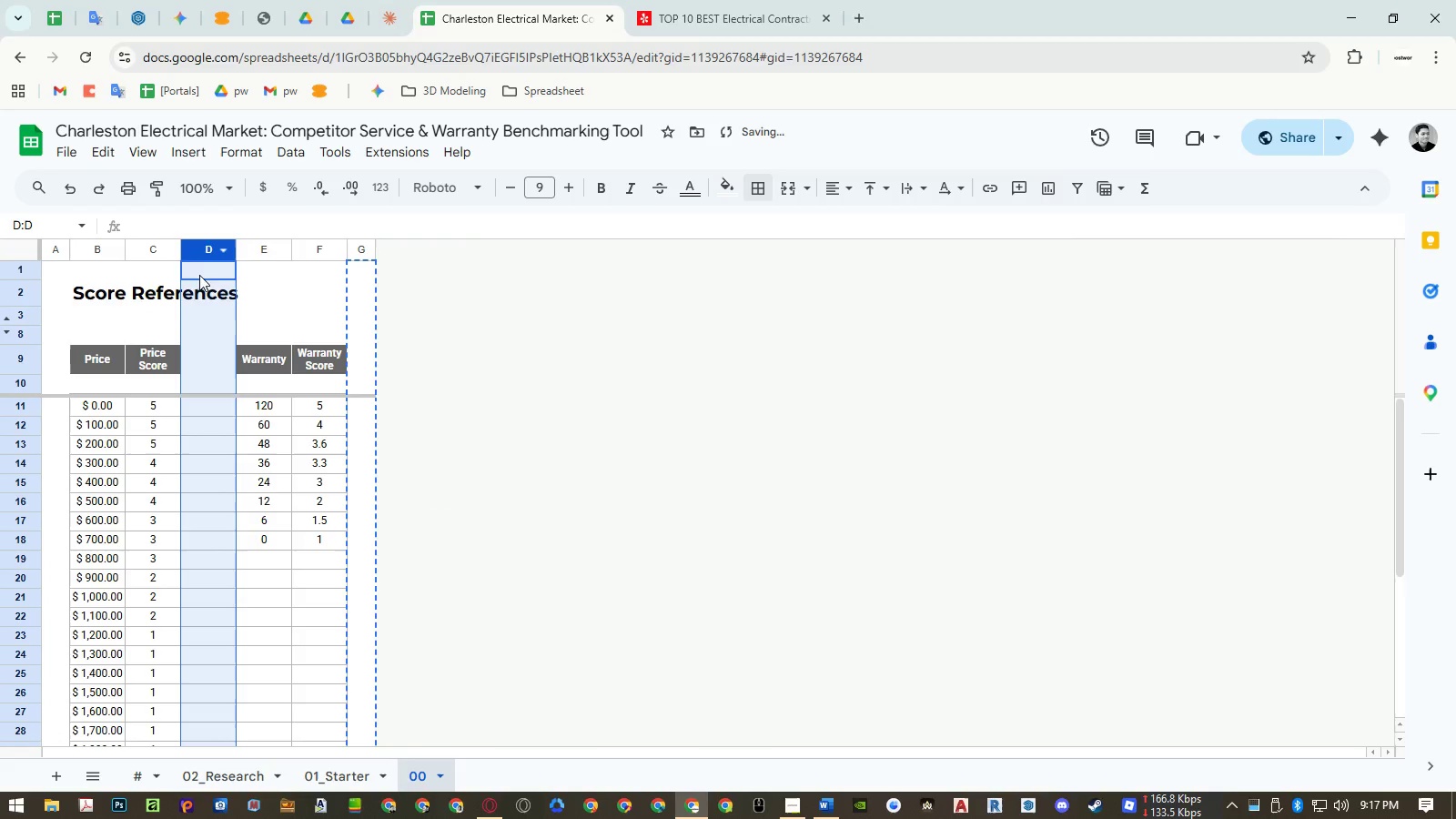 
key(Control+ControlLeft)
 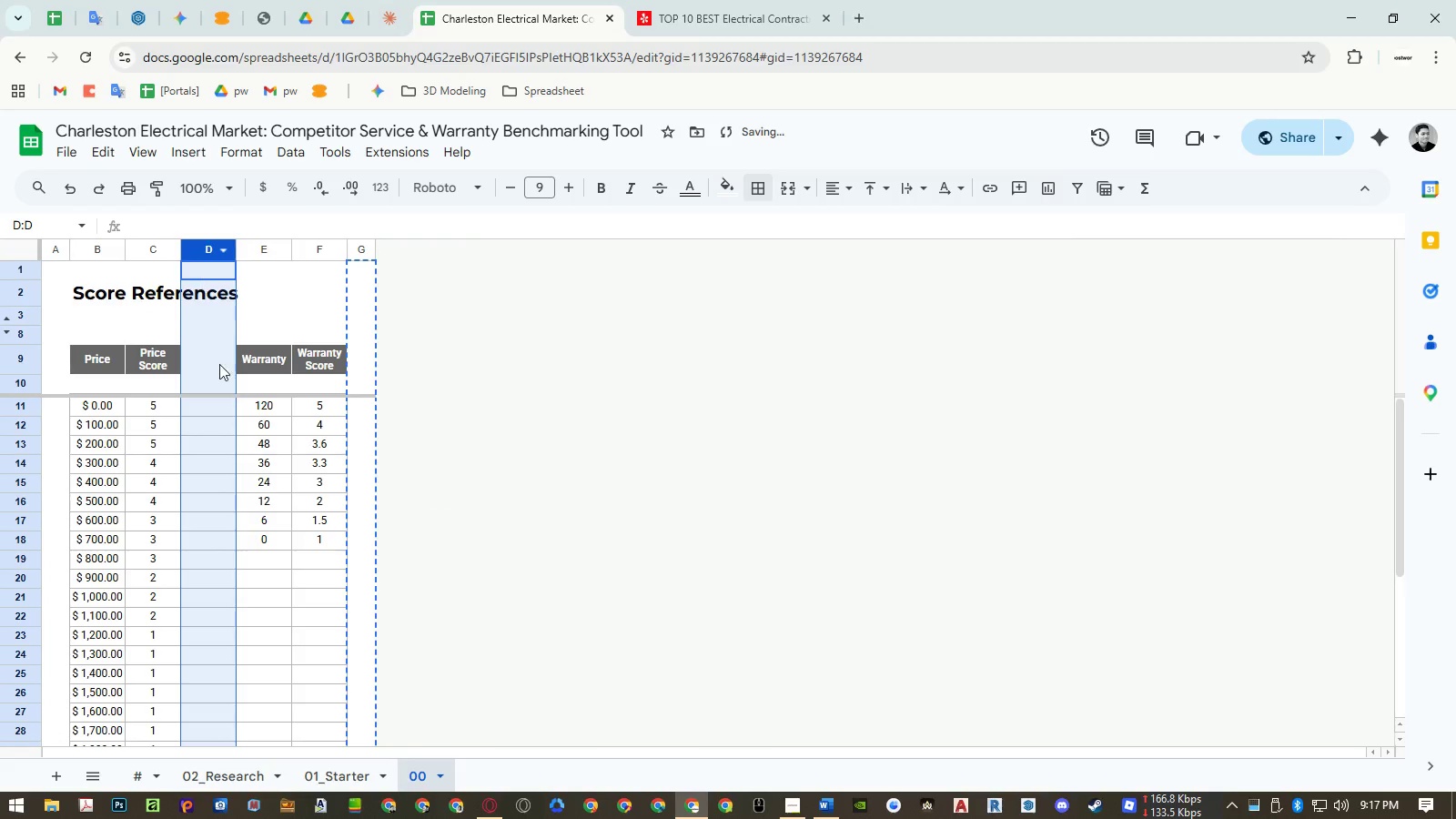 
key(Control+Shift+ShiftLeft)
 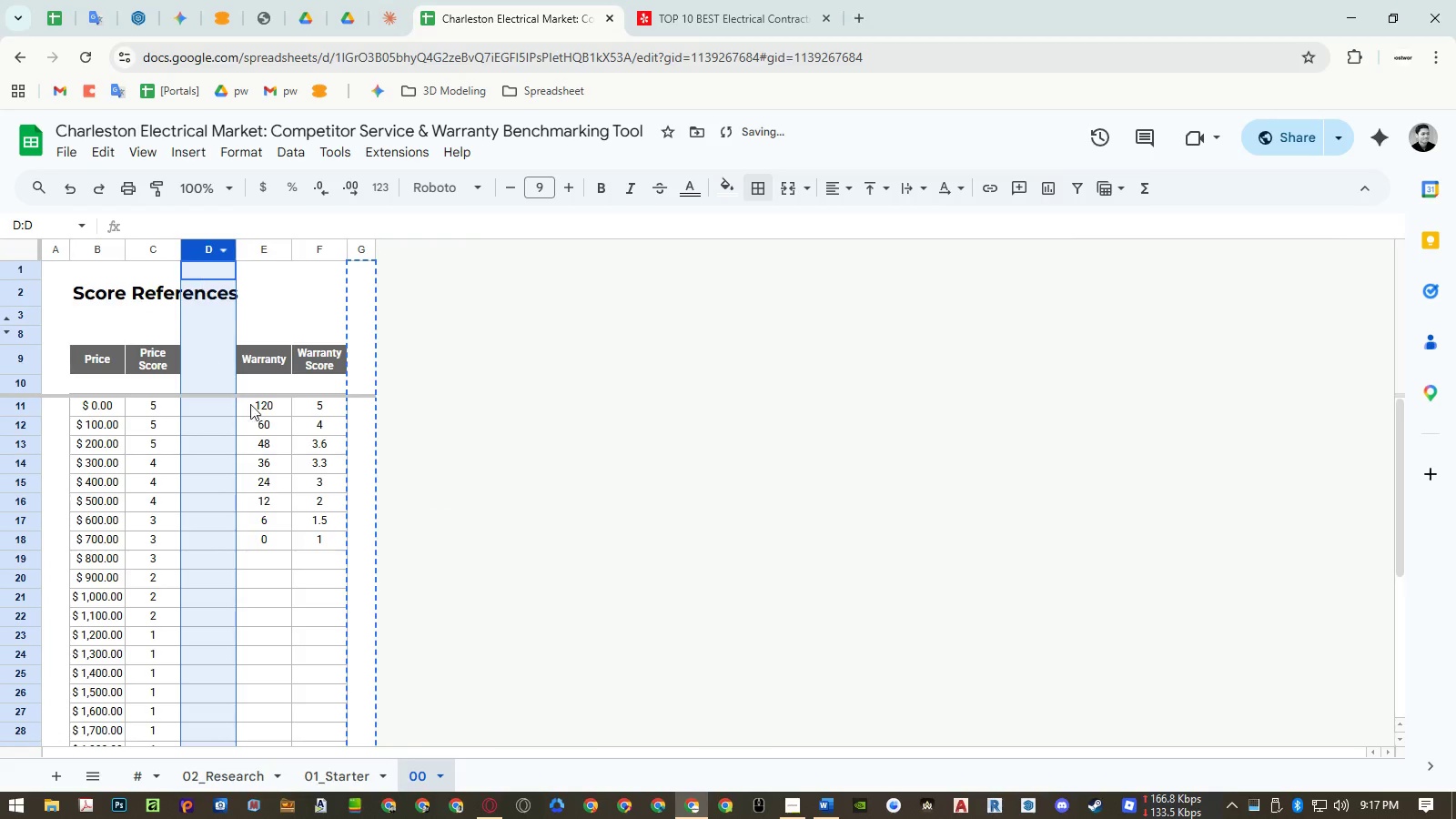 
key(Control+Shift+V)
 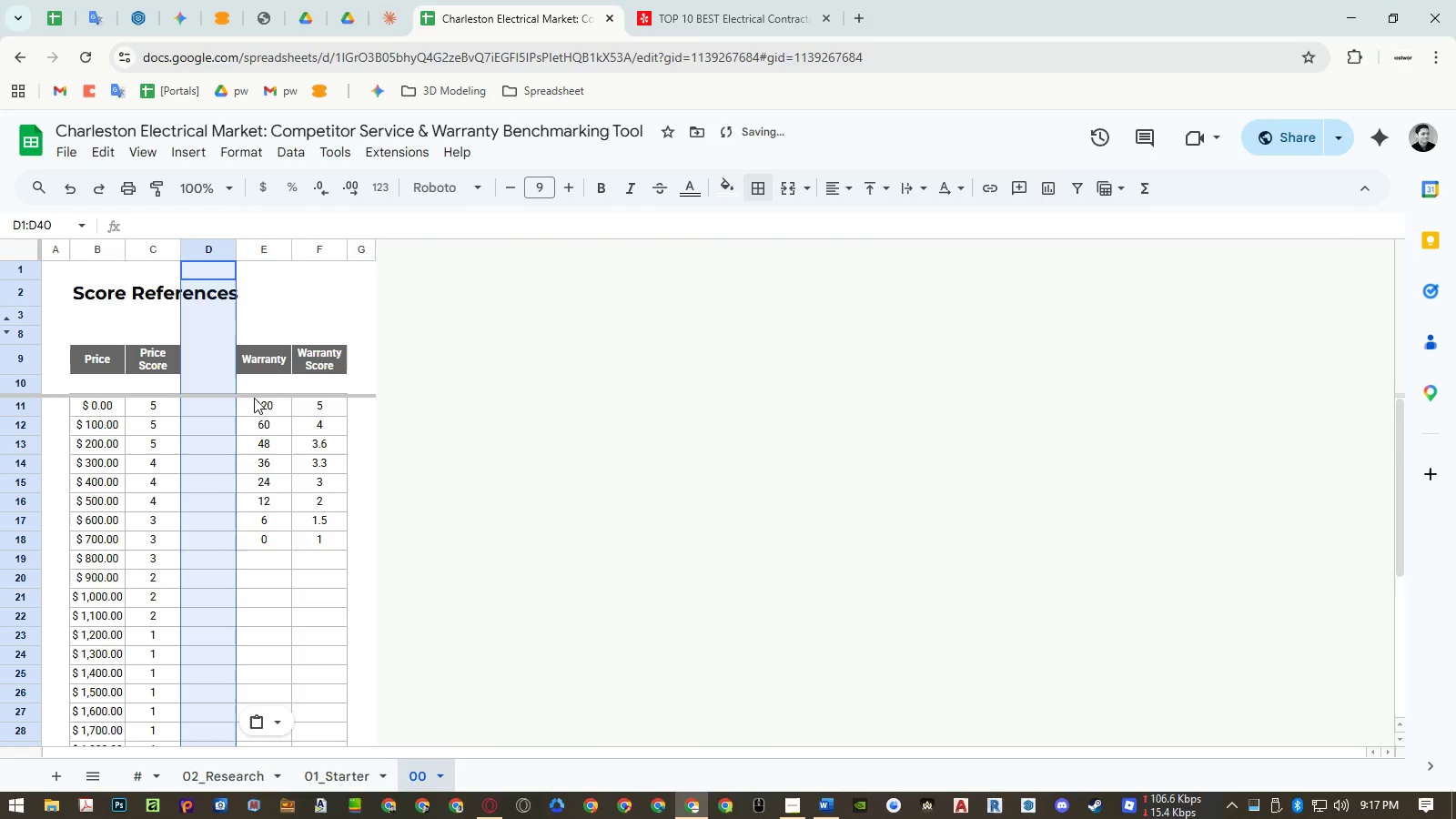 
key(Control+ControlLeft)
 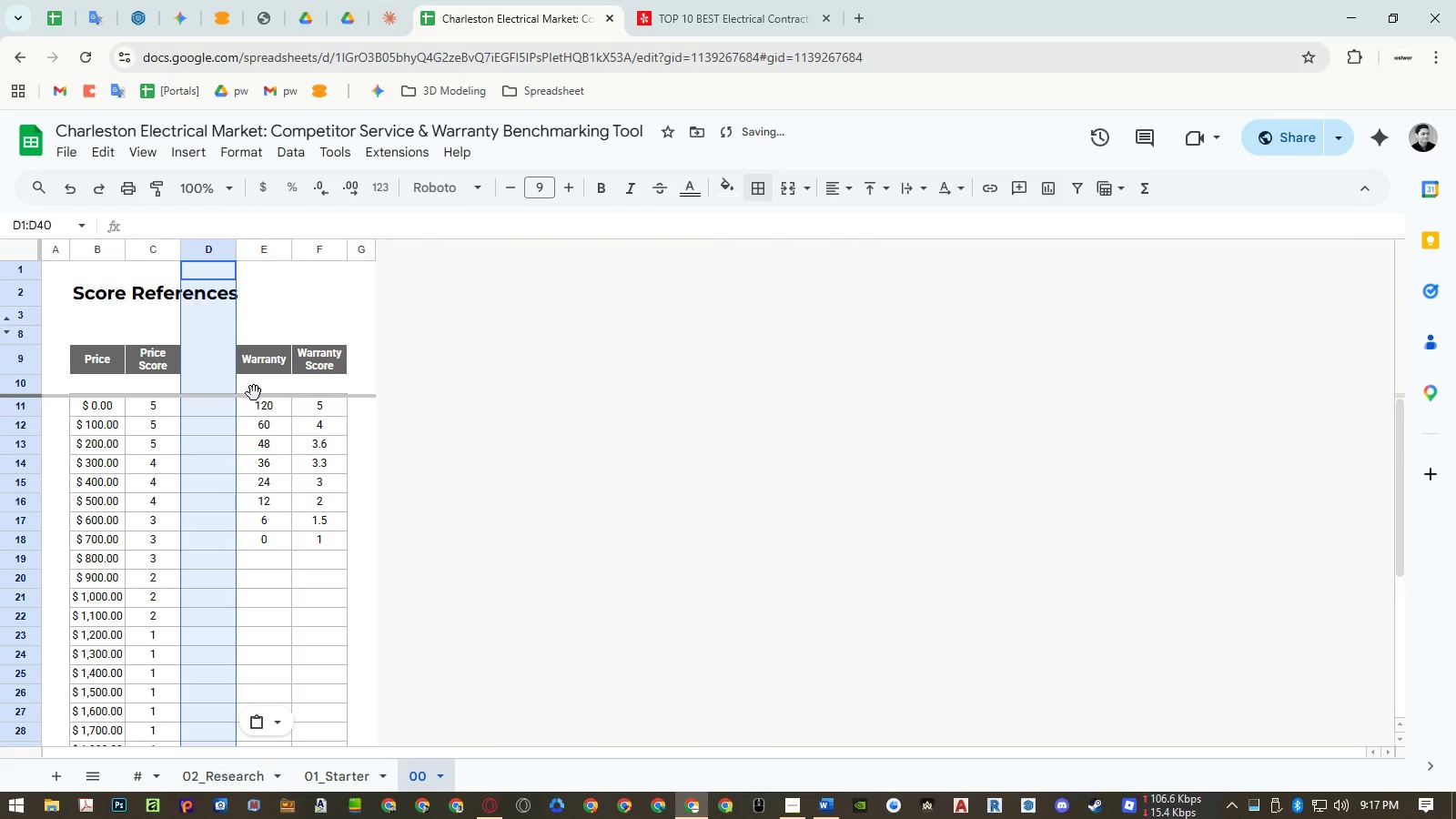 
key(Control+V)
 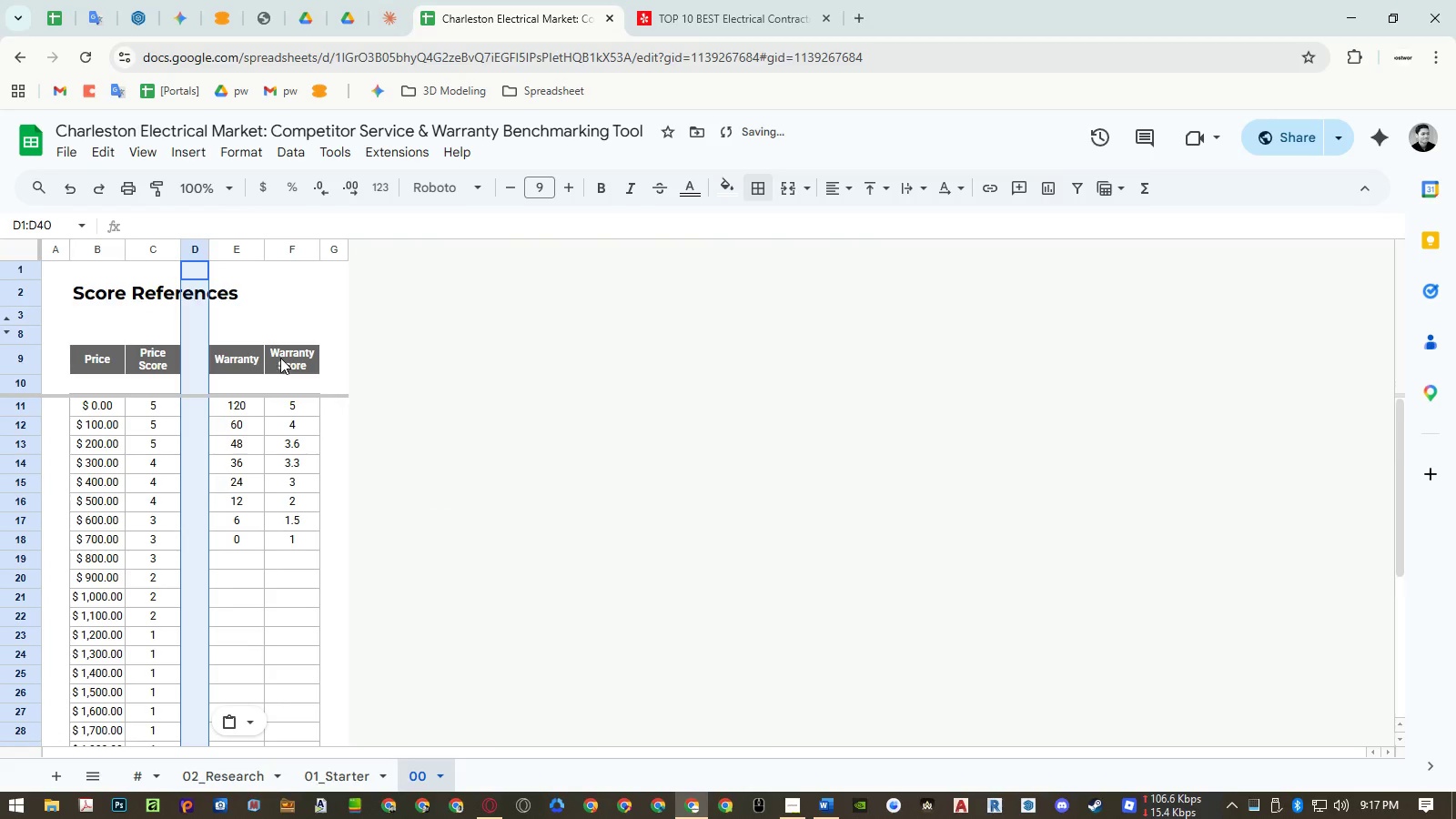 
left_click([339, 319])
 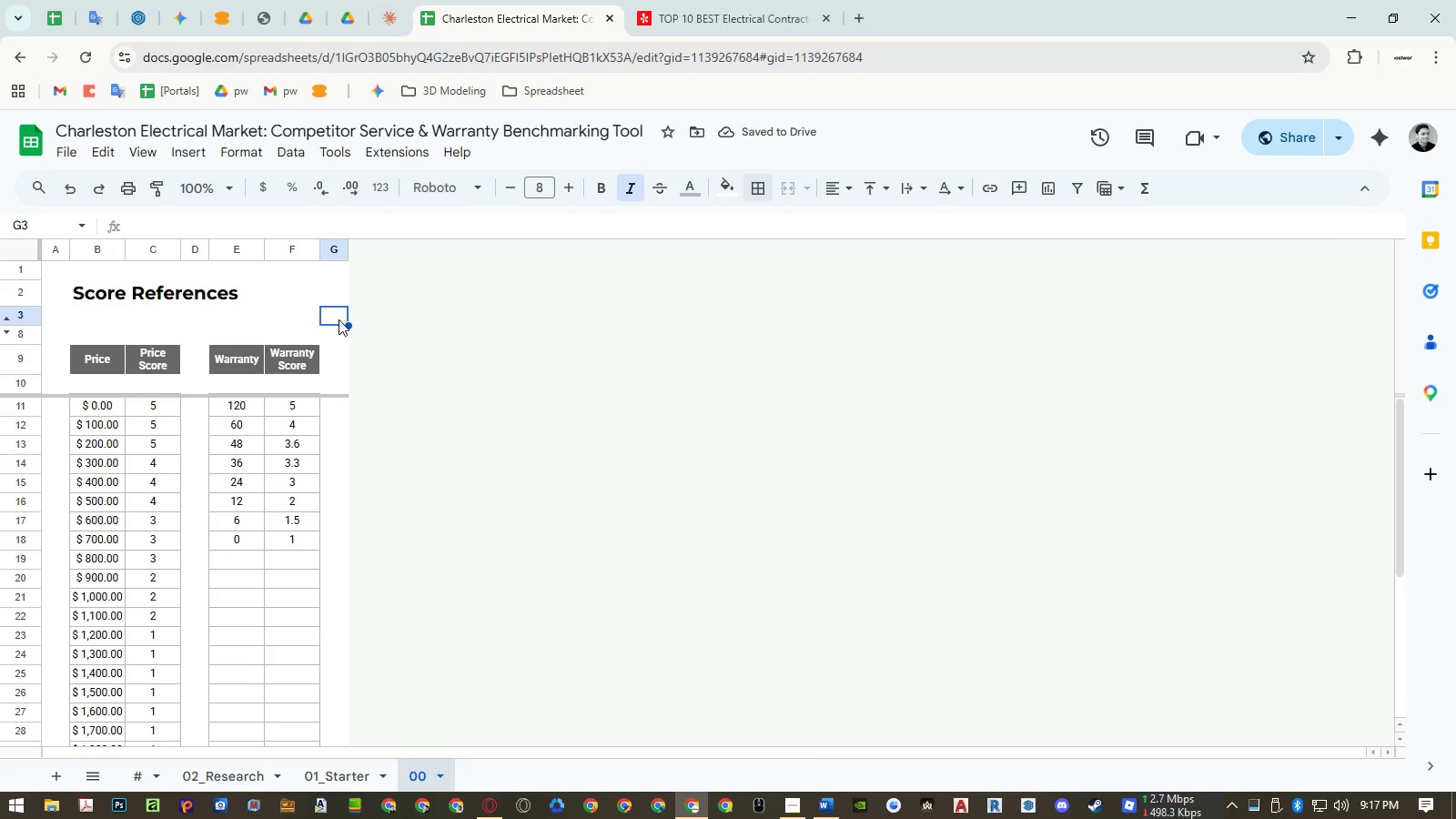 
wait(5.59)
 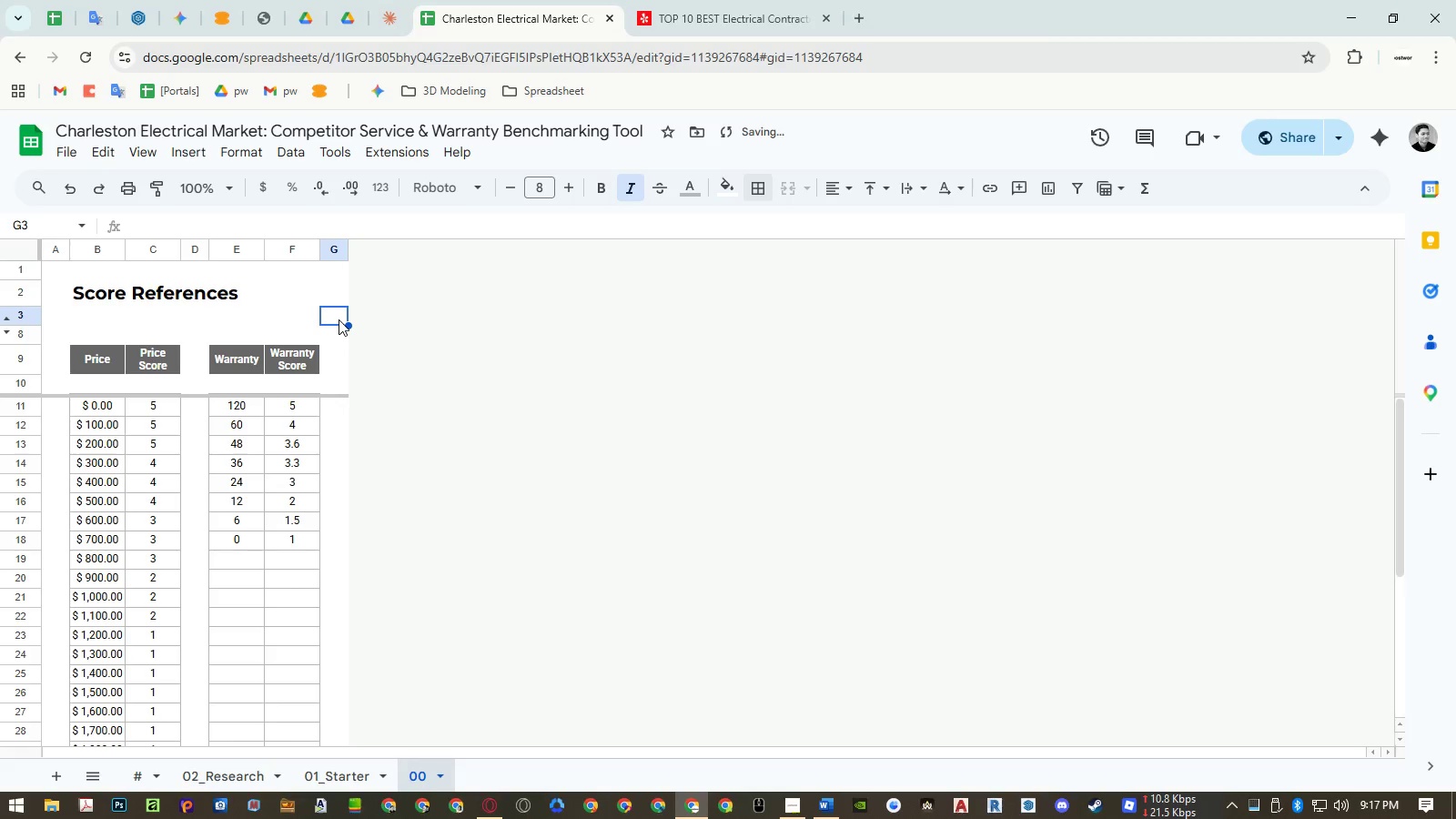 
key(Control+Z)
 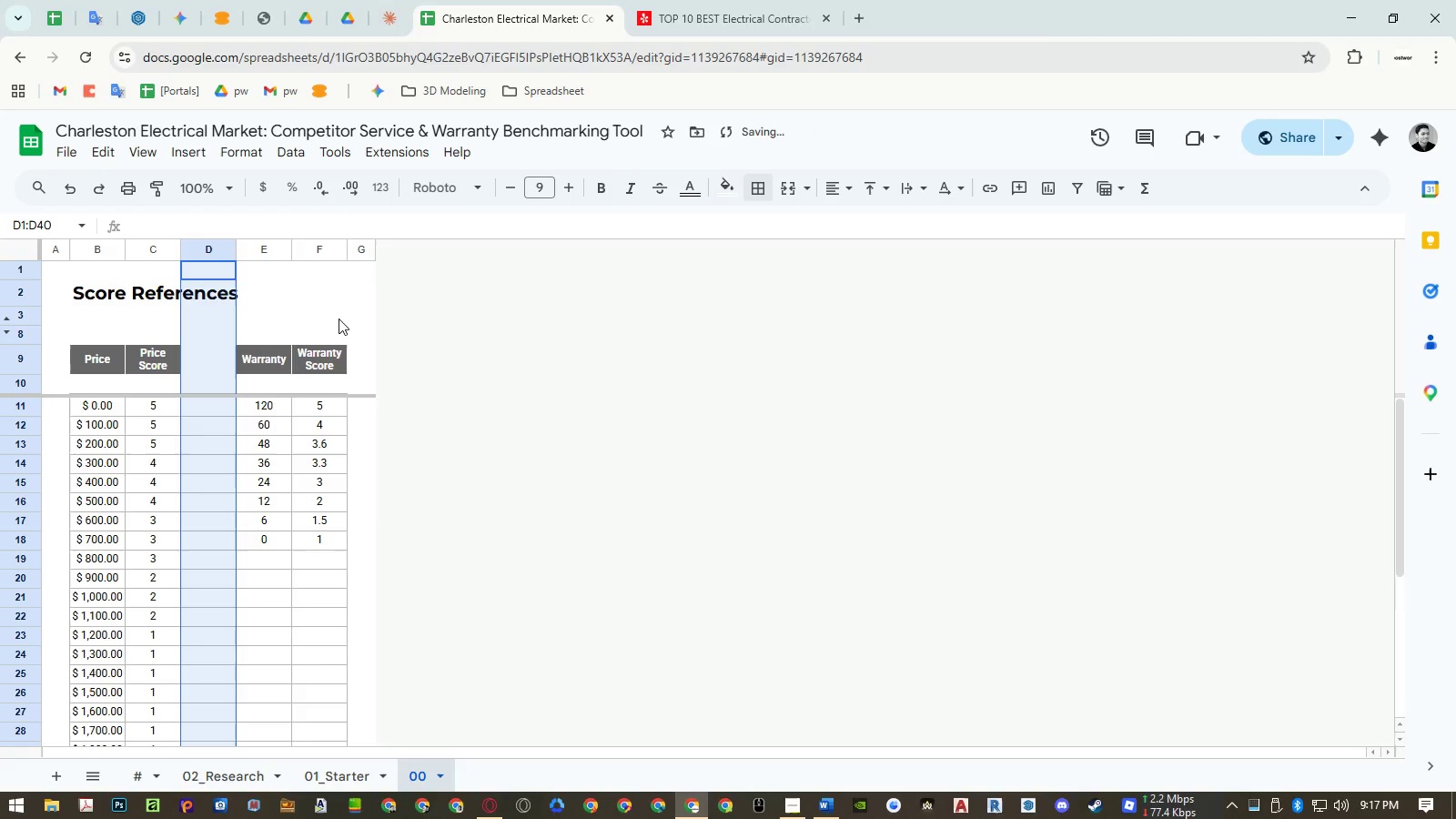 
key(Control+Z)
 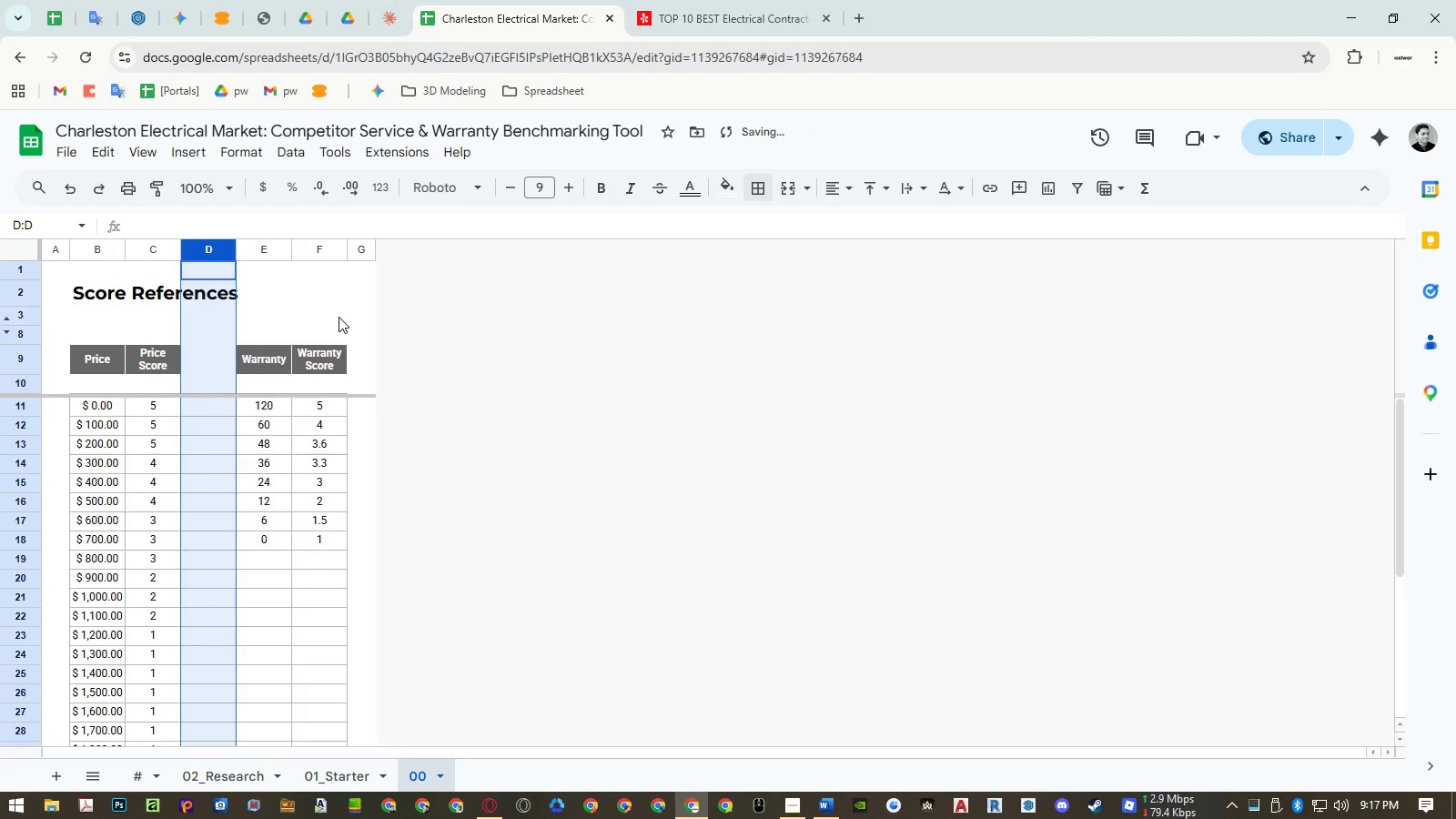 
key(Control+Z)
 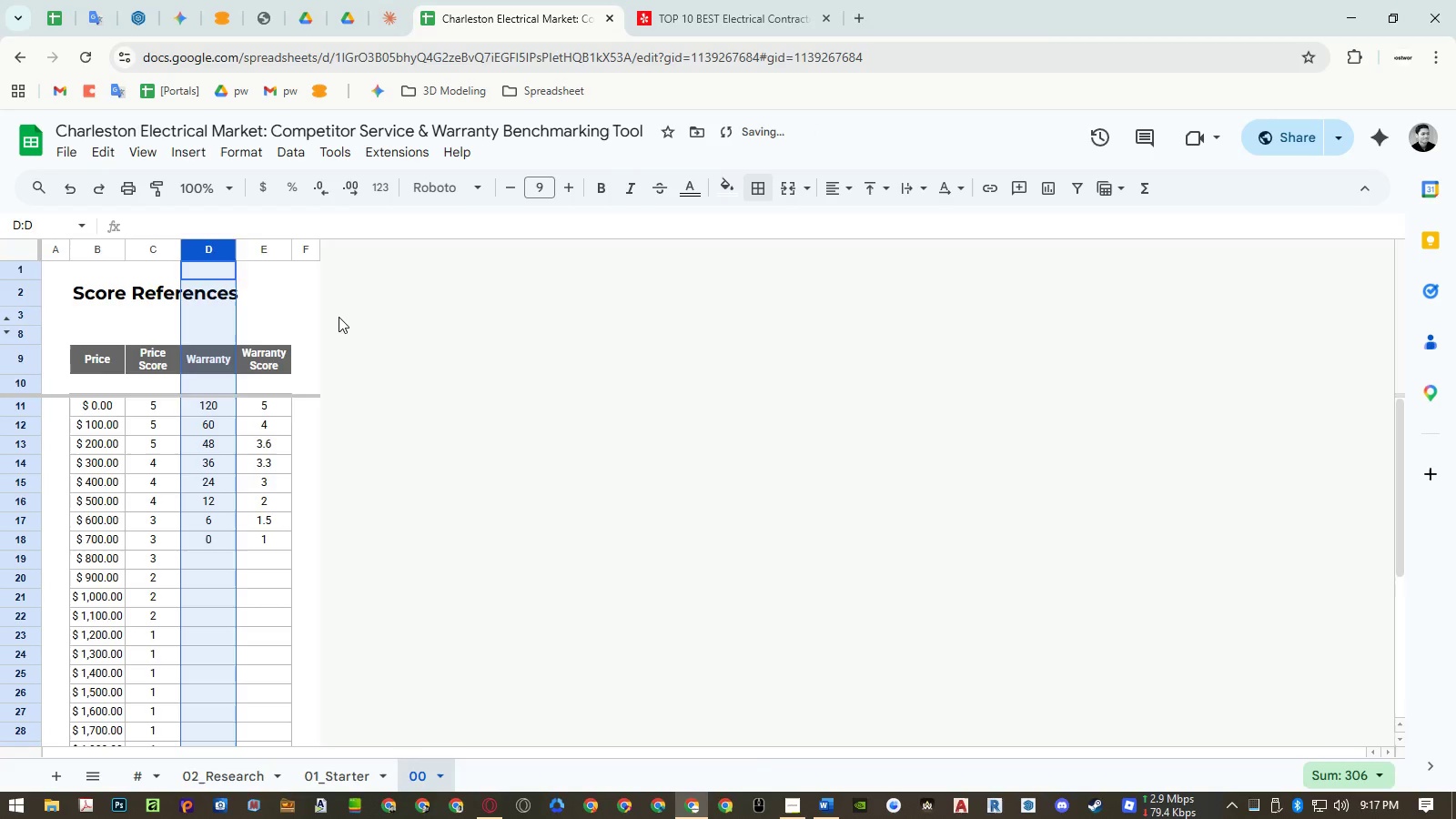 
key(Control+Z)
 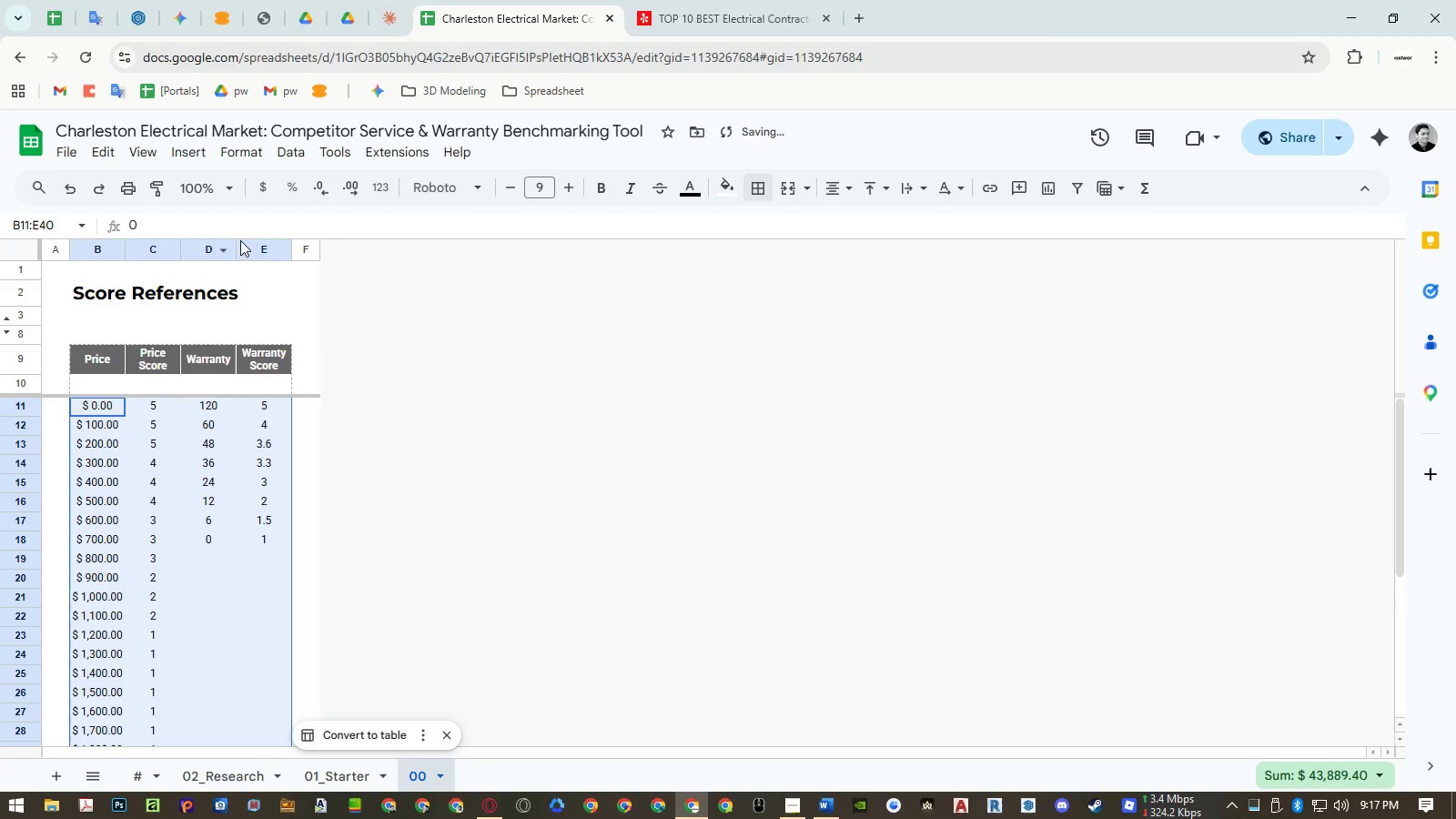 
left_click([305, 246])
 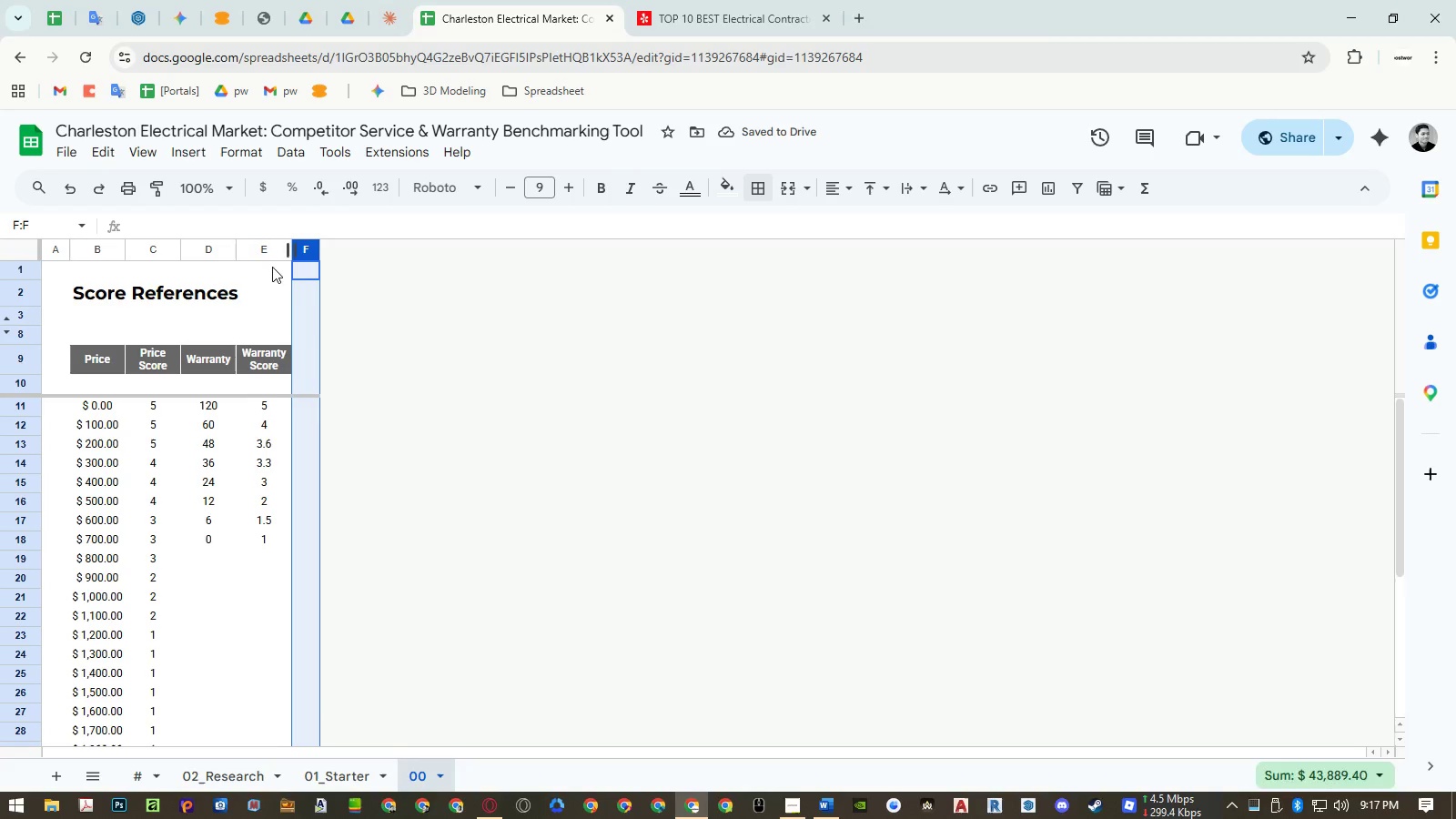 
key(Control+ControlLeft)
 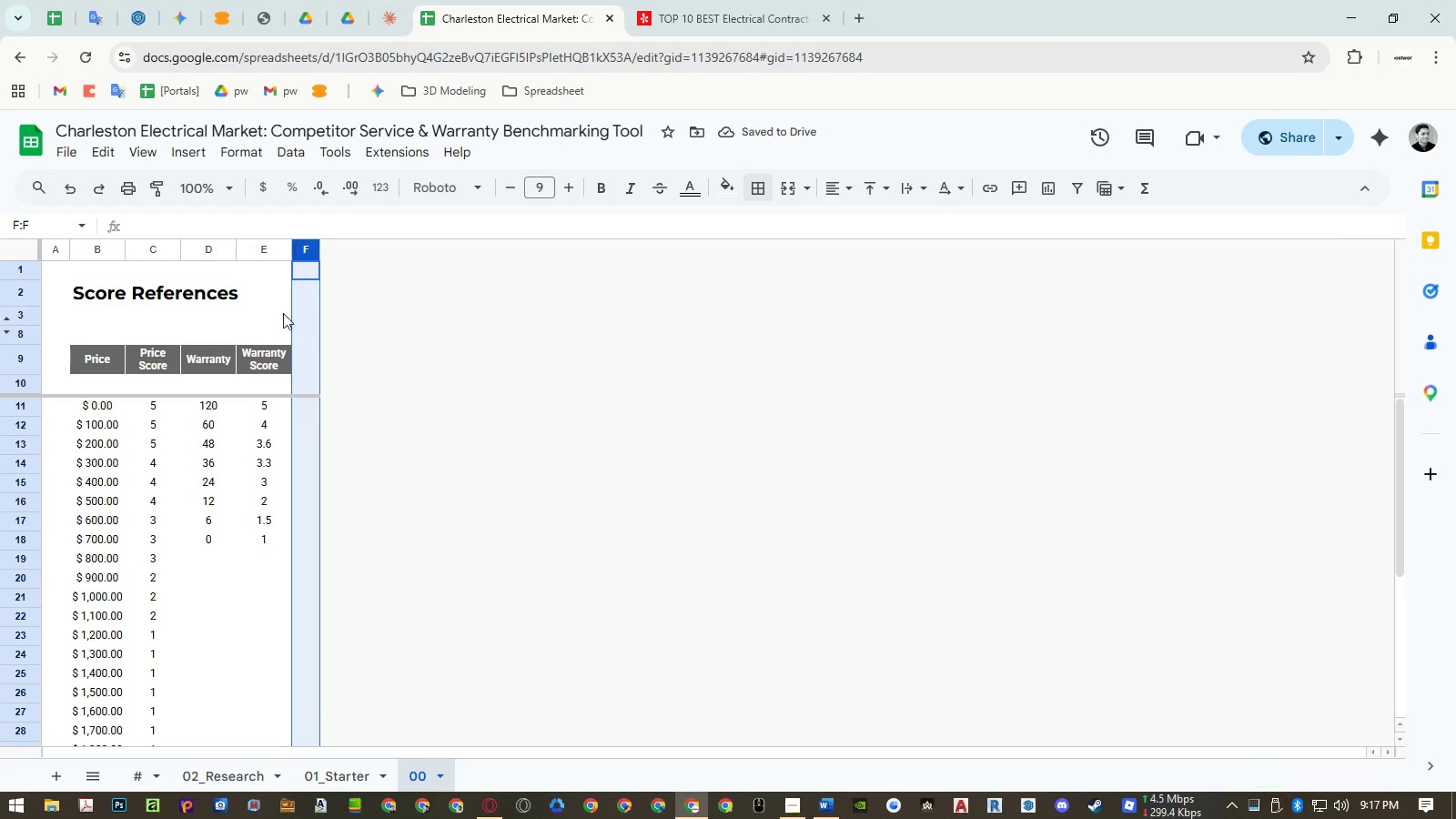 
key(Control+C)
 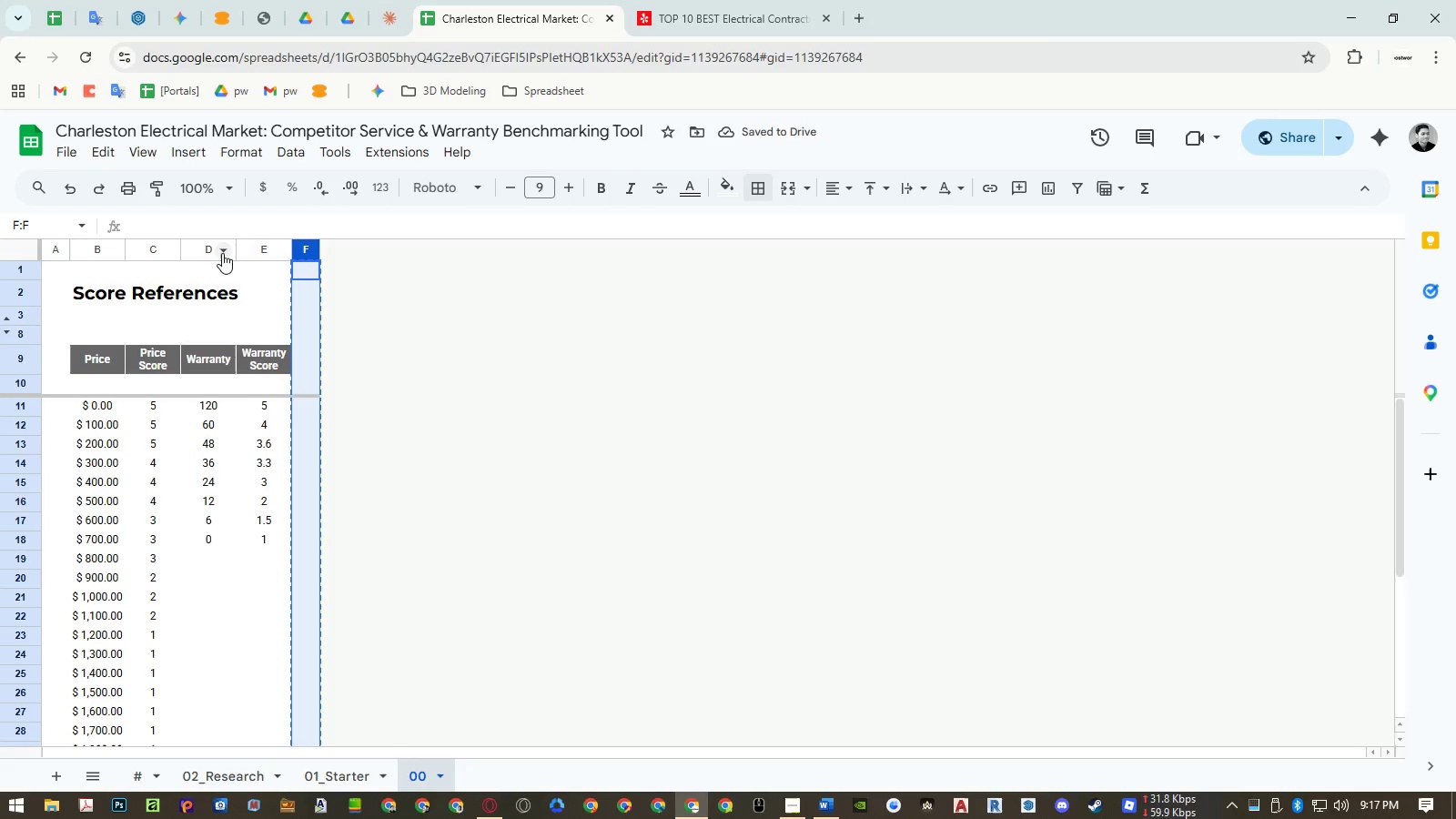 
right_click([208, 246])
 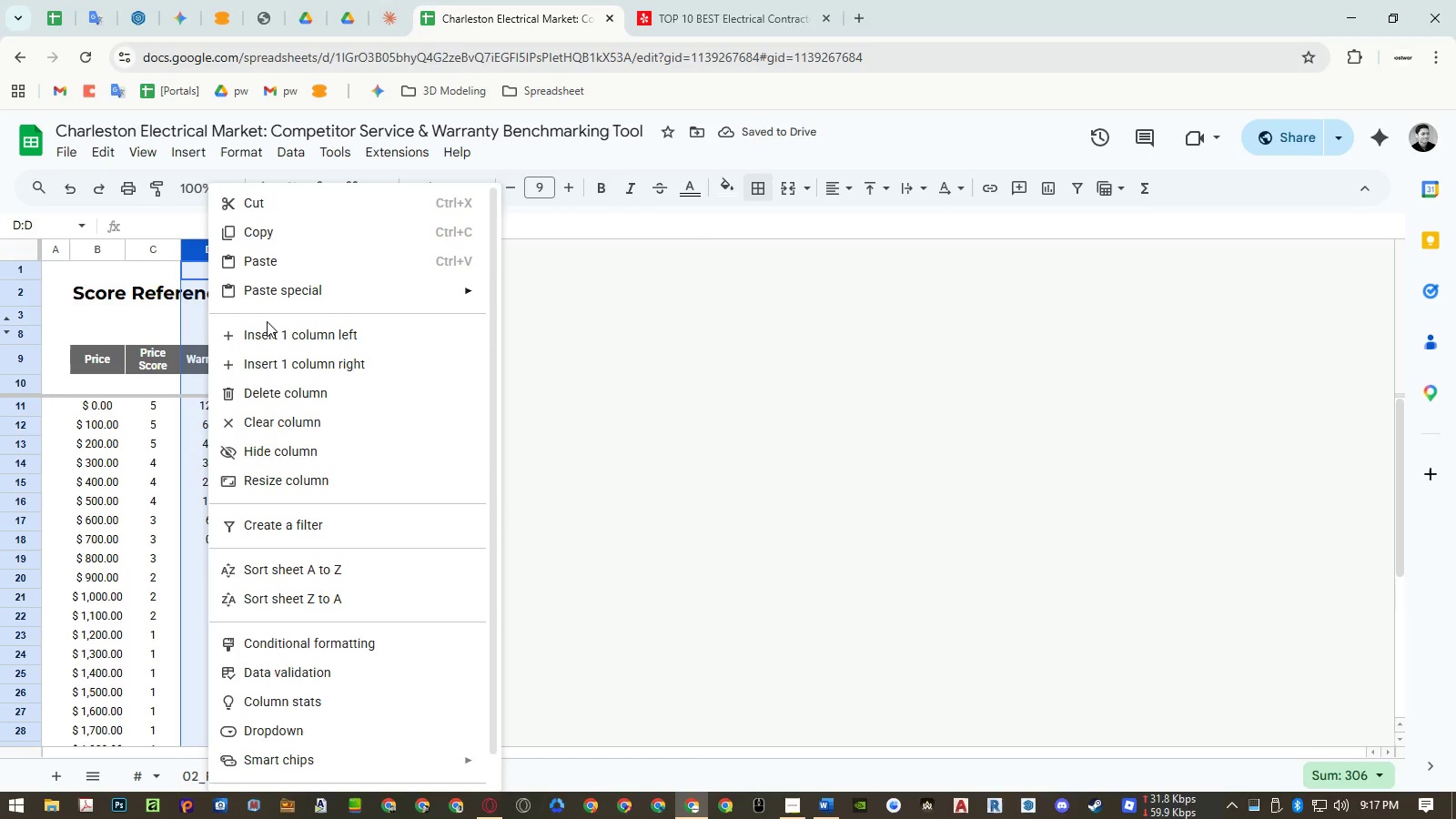 
left_click([269, 327])
 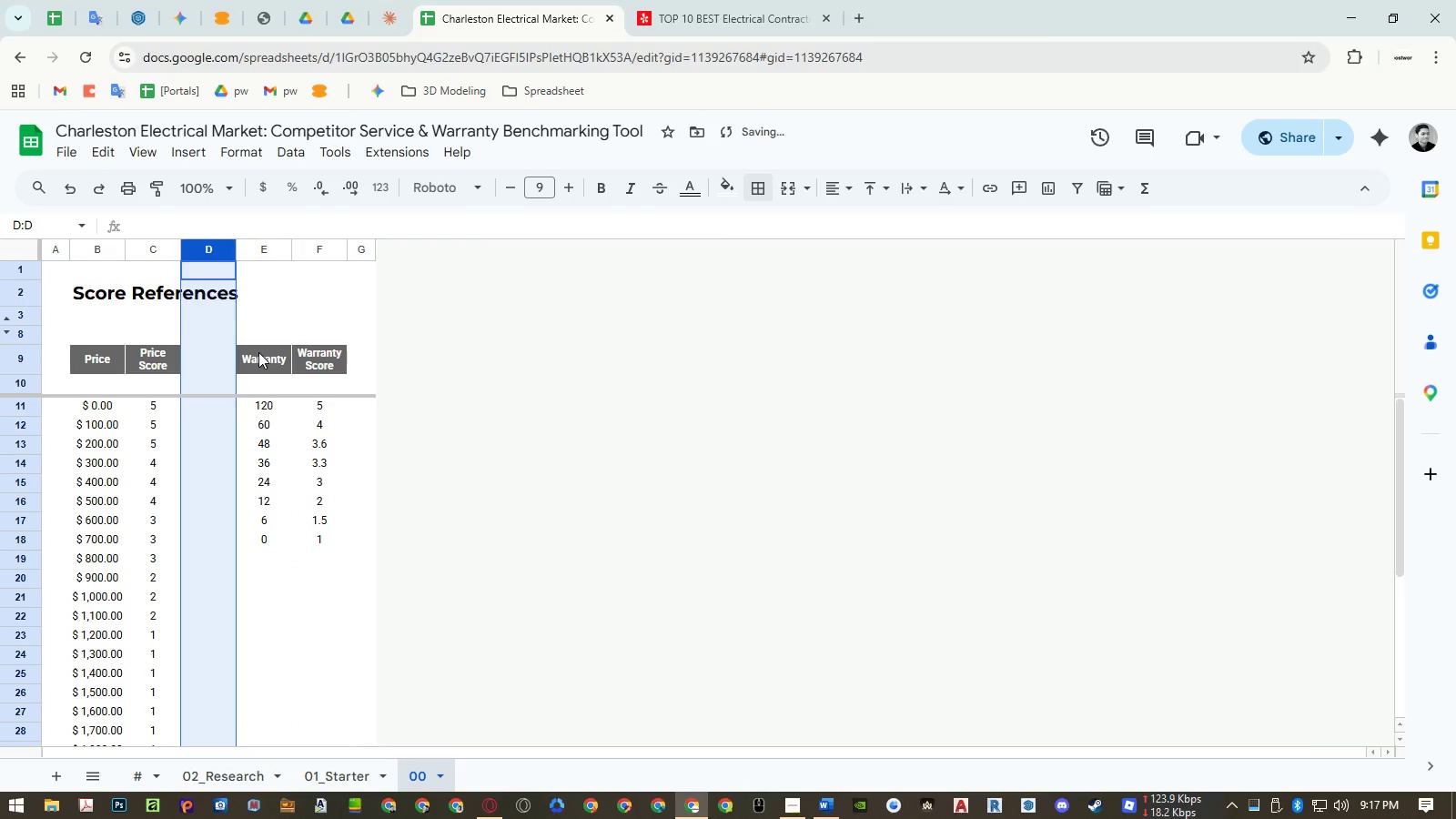 
key(Control+ControlLeft)
 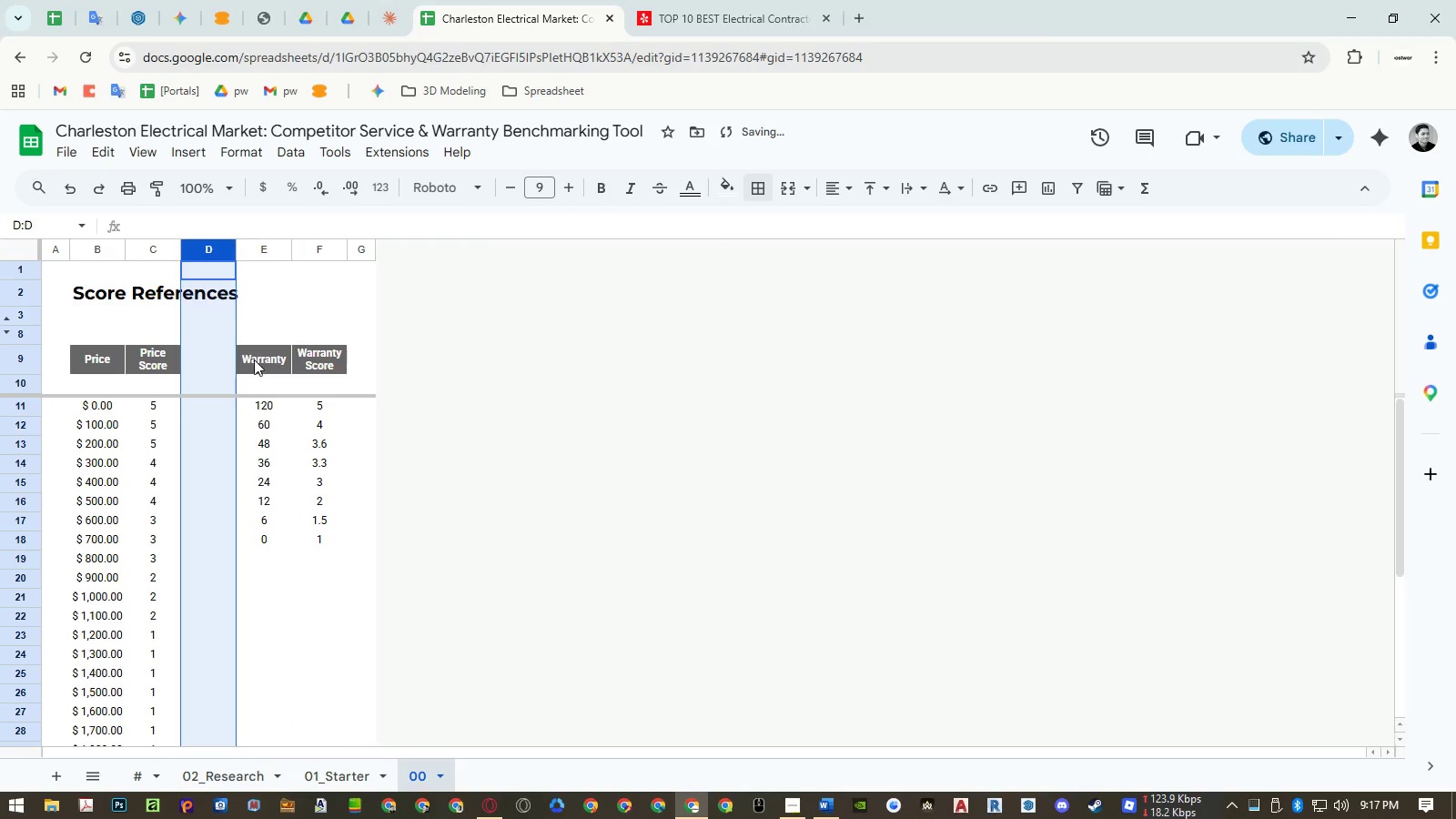 
key(Control+V)
 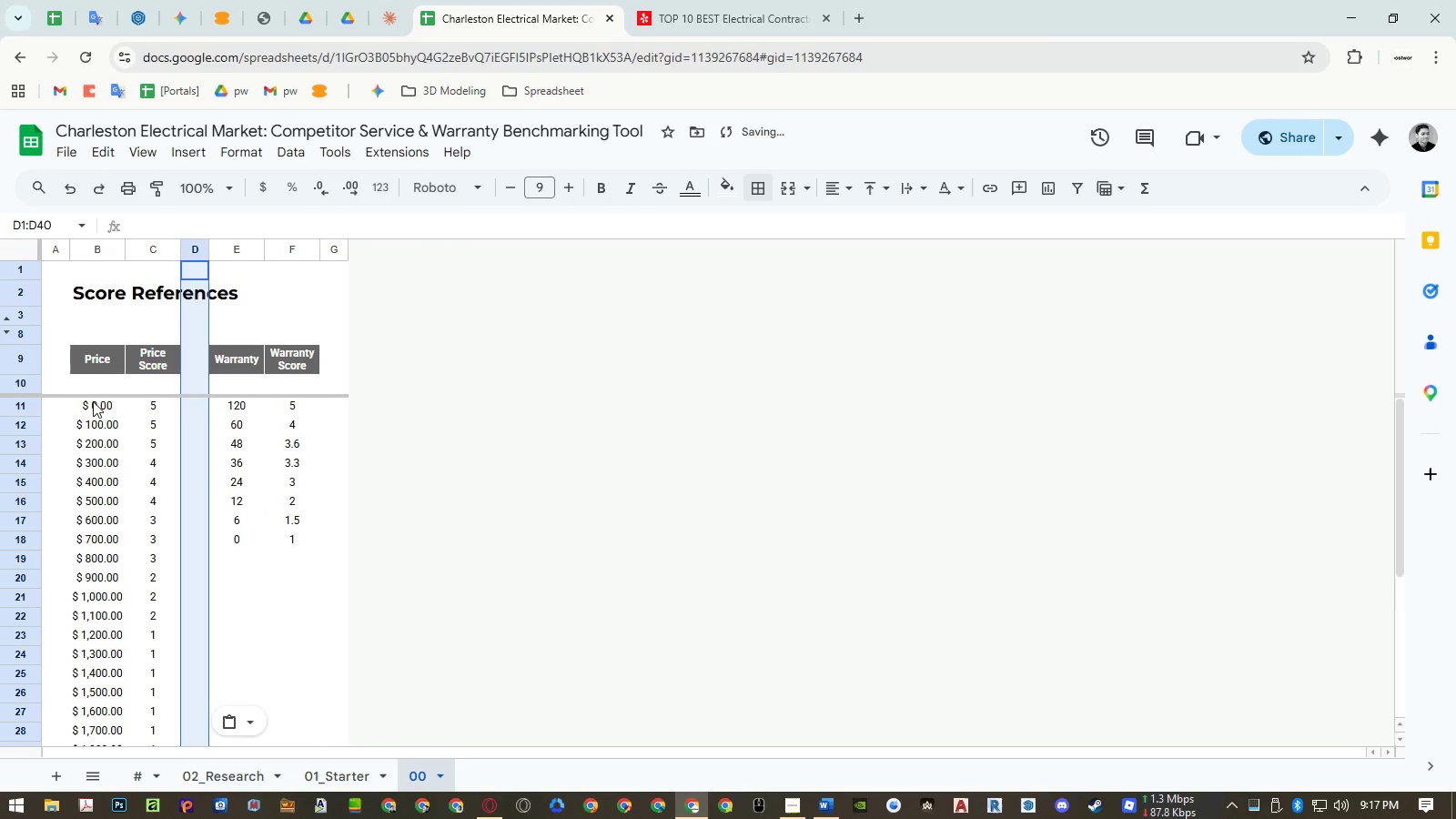 
left_click_drag(start_coordinate=[92, 400], to_coordinate=[271, 701])
 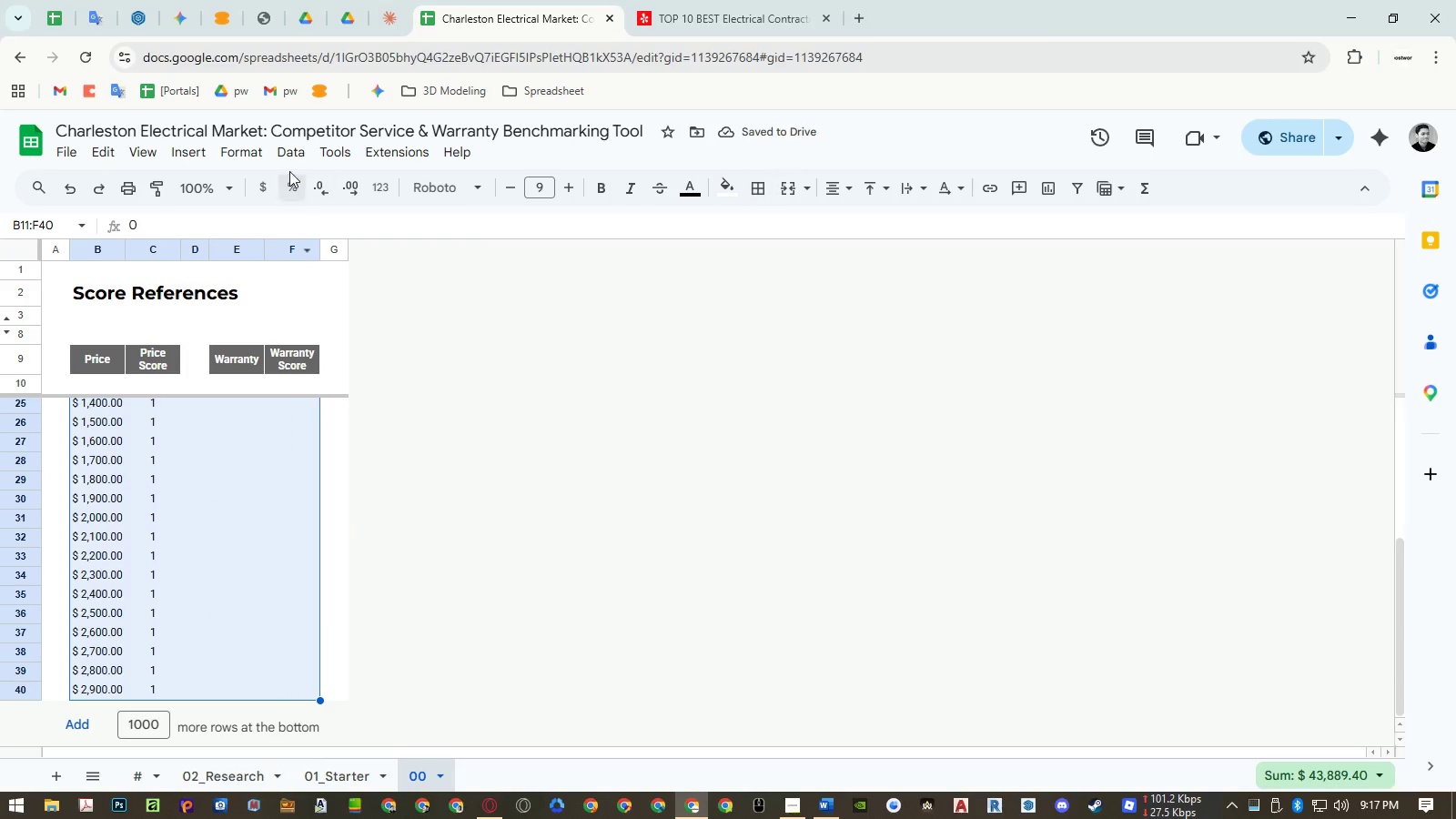 
left_click([247, 156])
 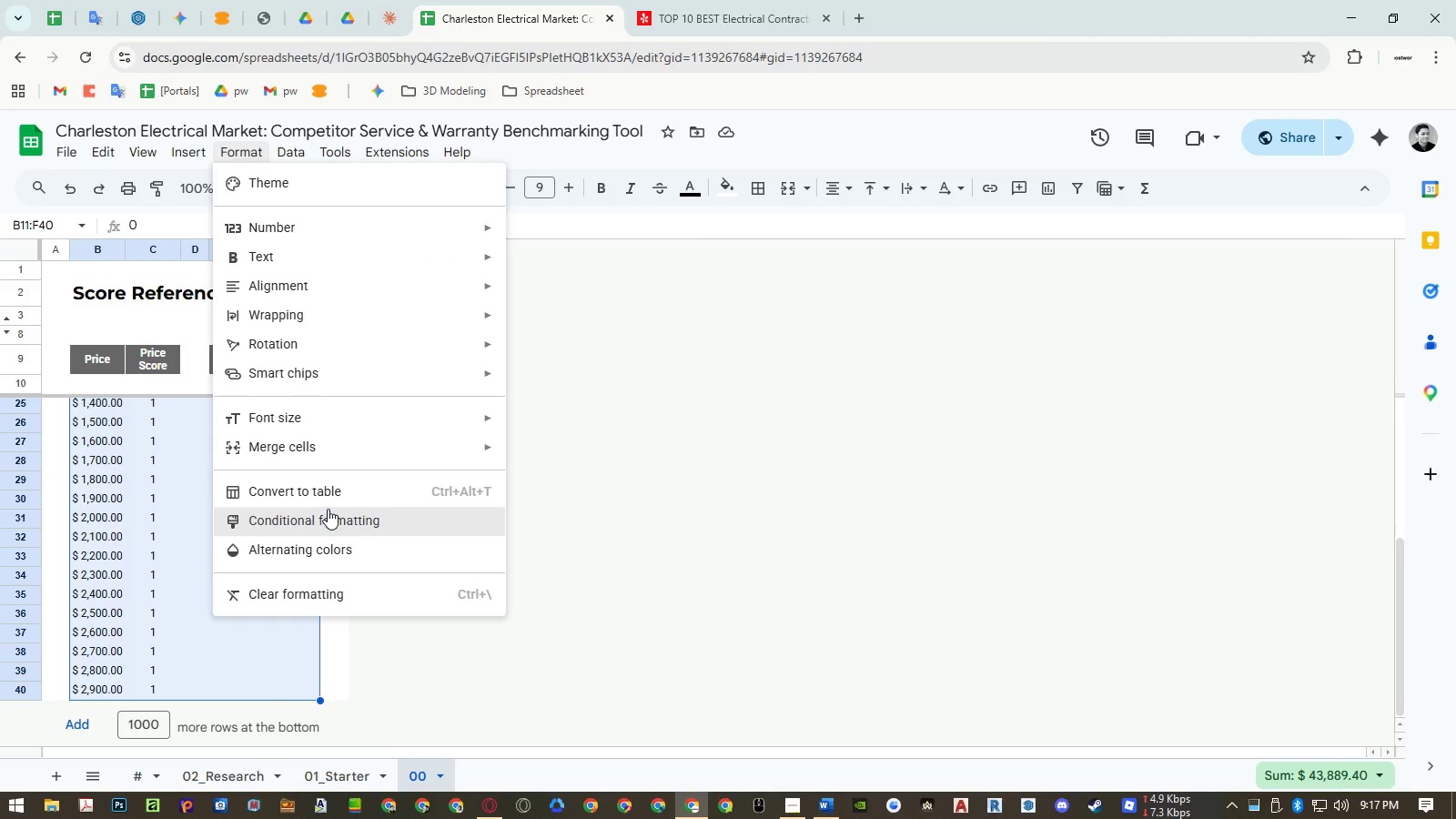 
left_click([328, 509])
 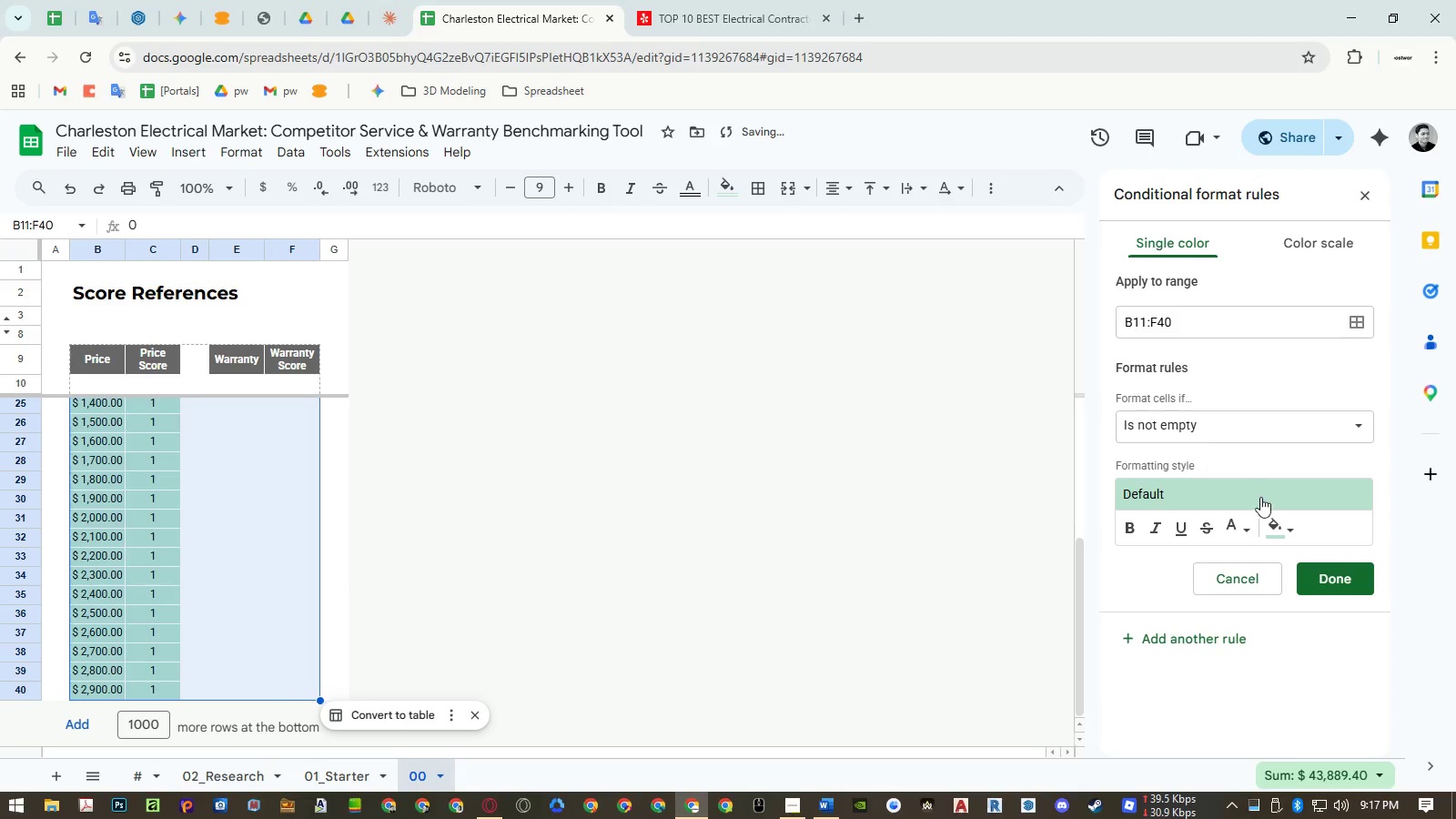 
left_click([1271, 526])
 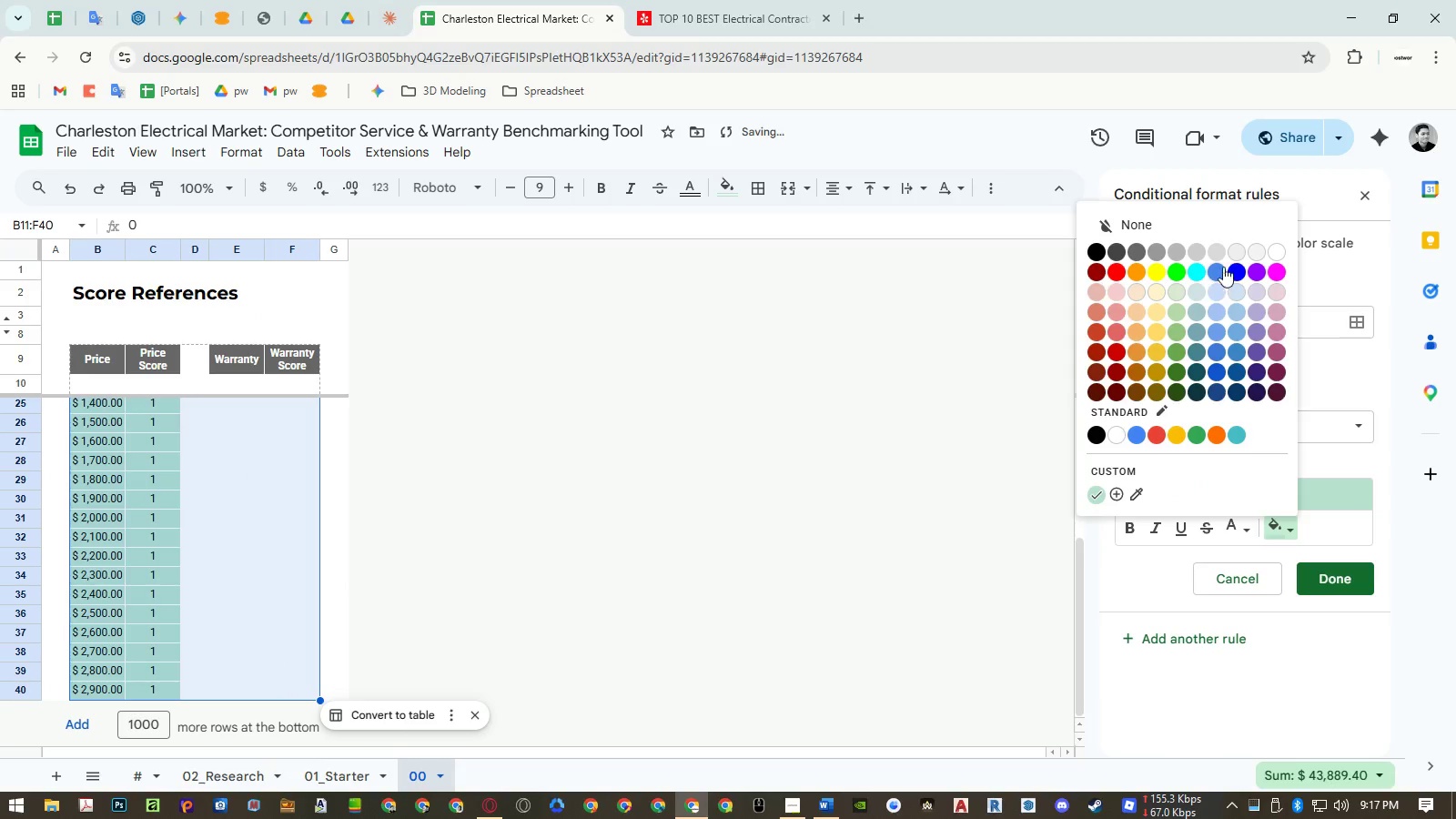 
left_click([1237, 241])
 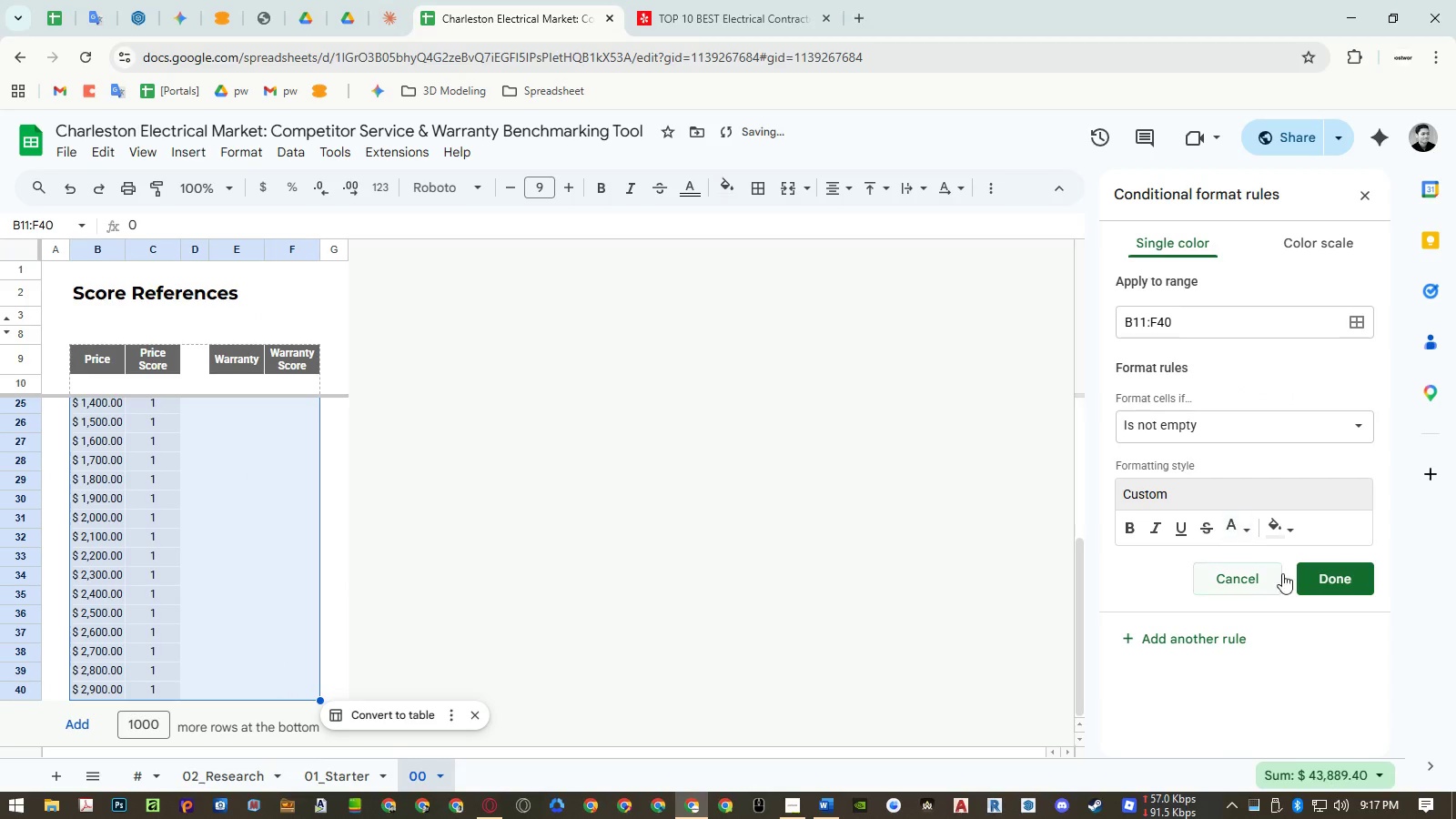 
left_click([1335, 584])
 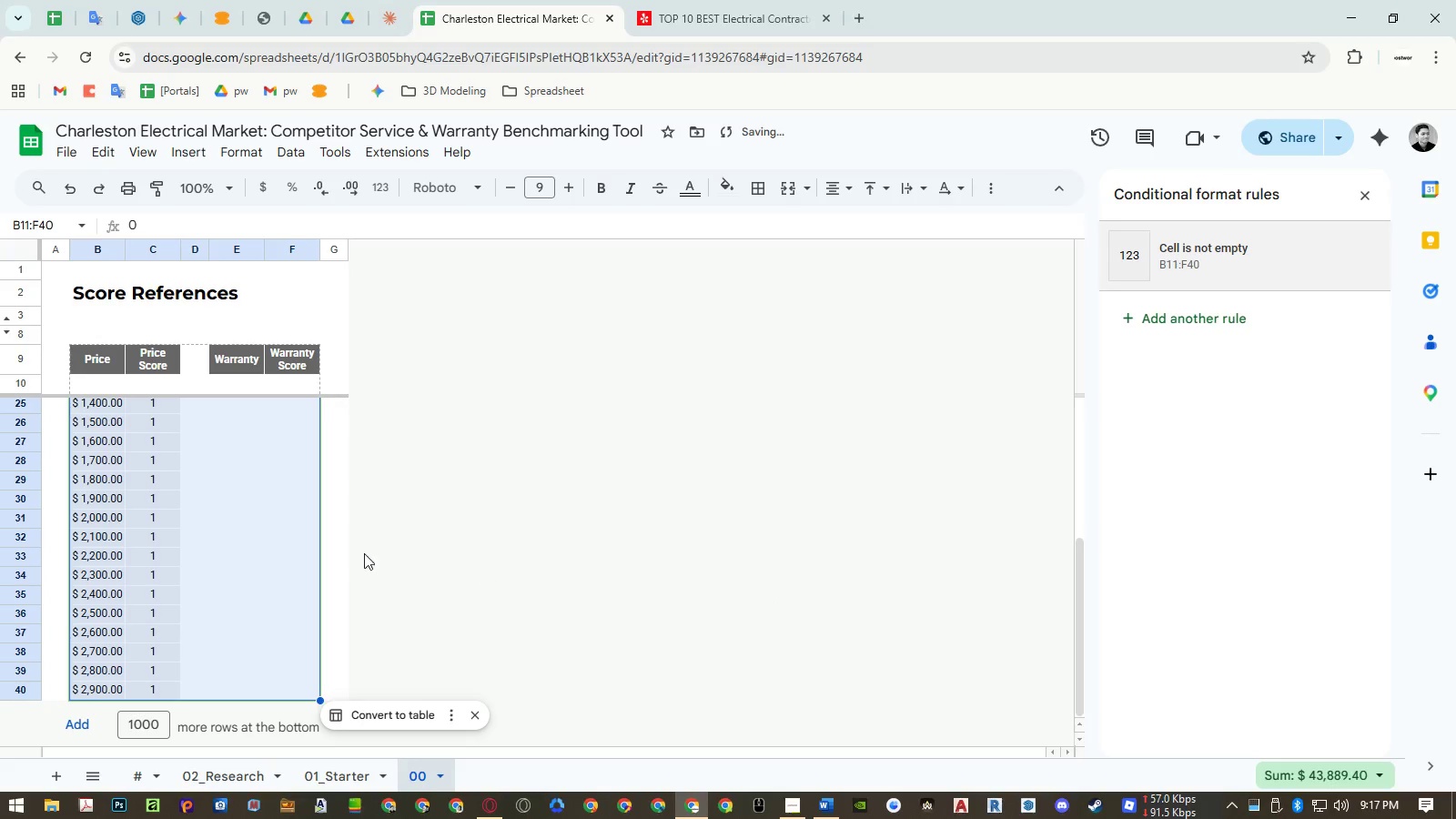 
left_click([263, 545])
 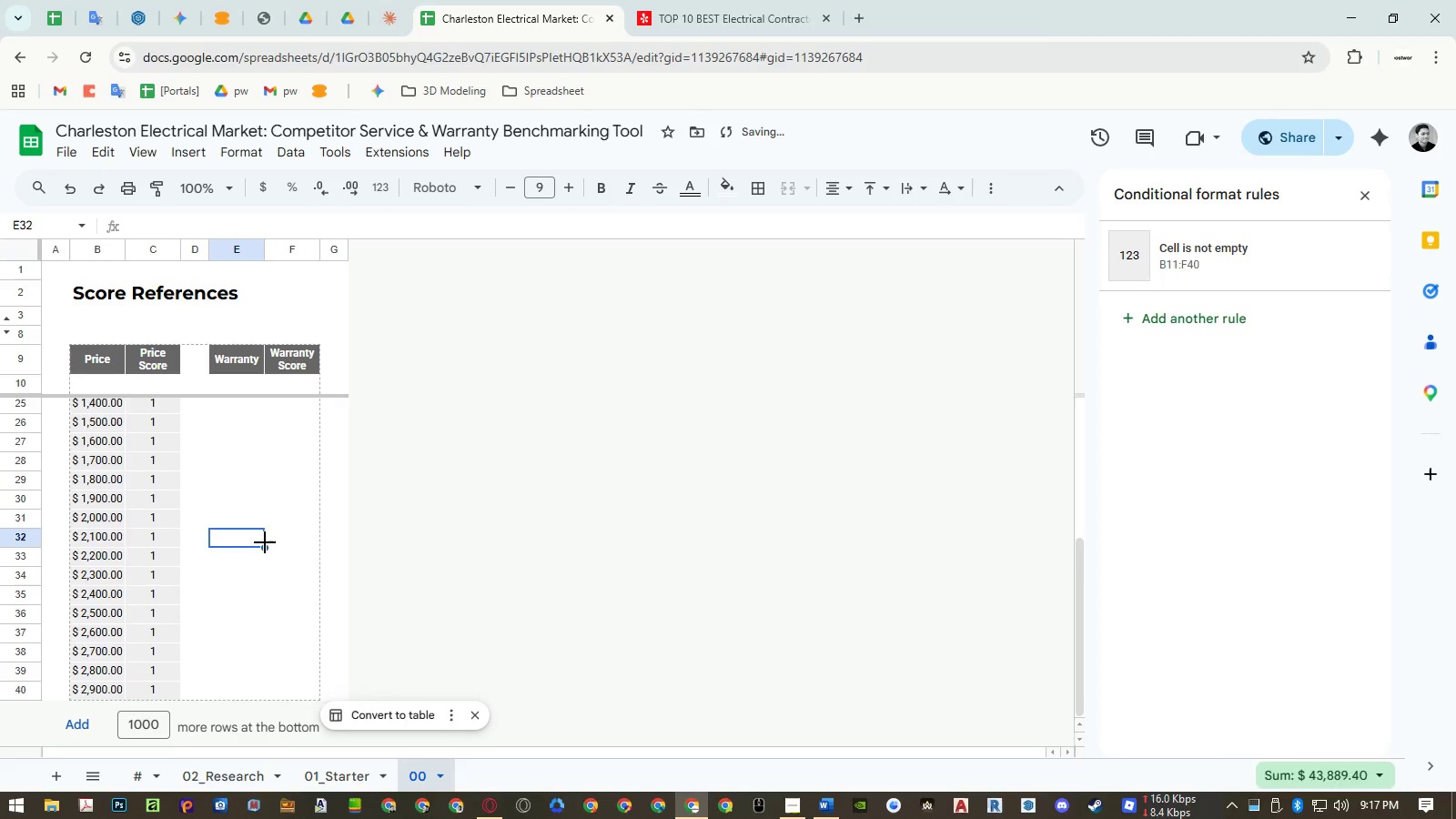 
scroll: coordinate [276, 529], scroll_direction: up, amount: 13.0
 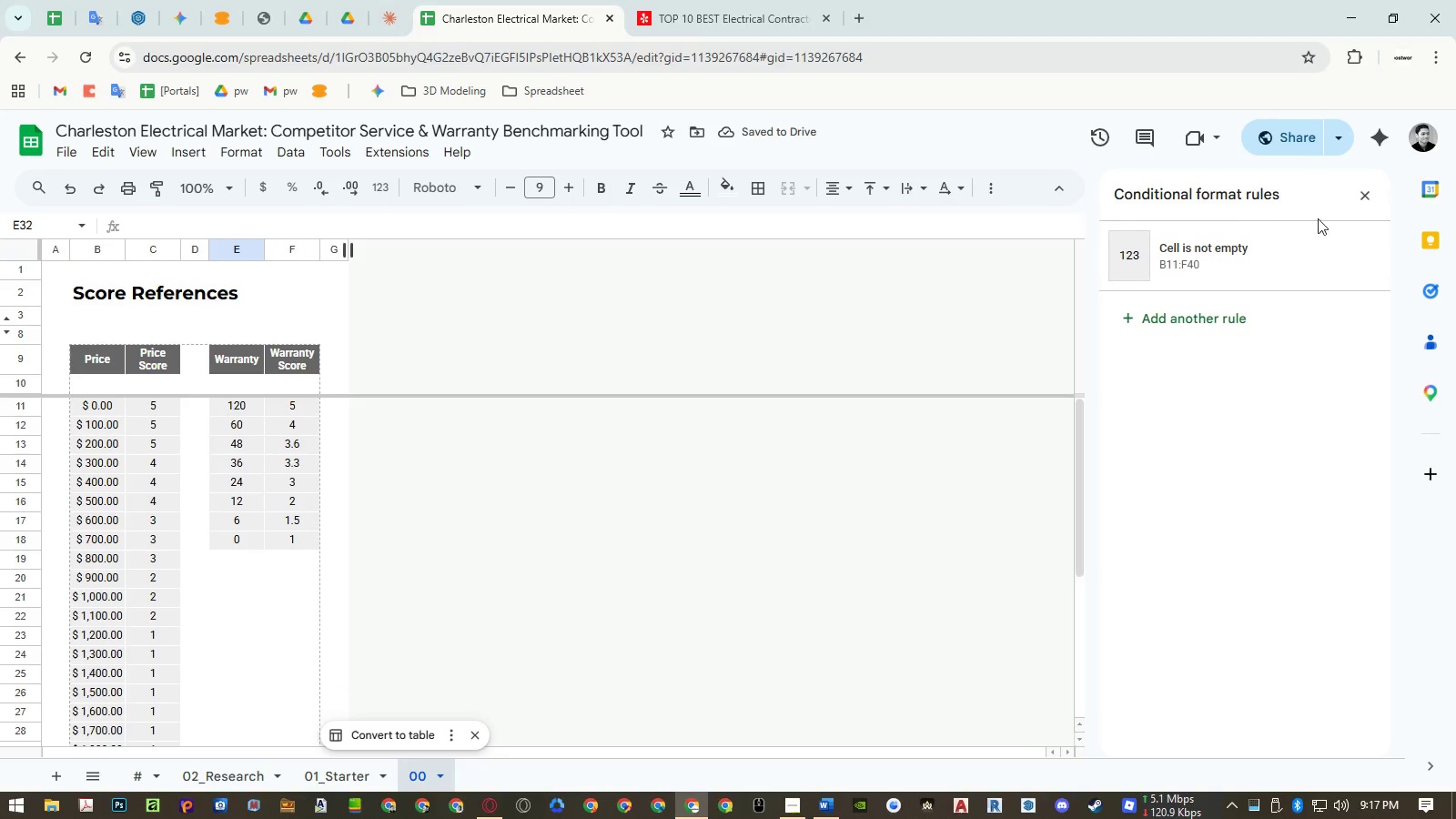 
left_click([1368, 196])
 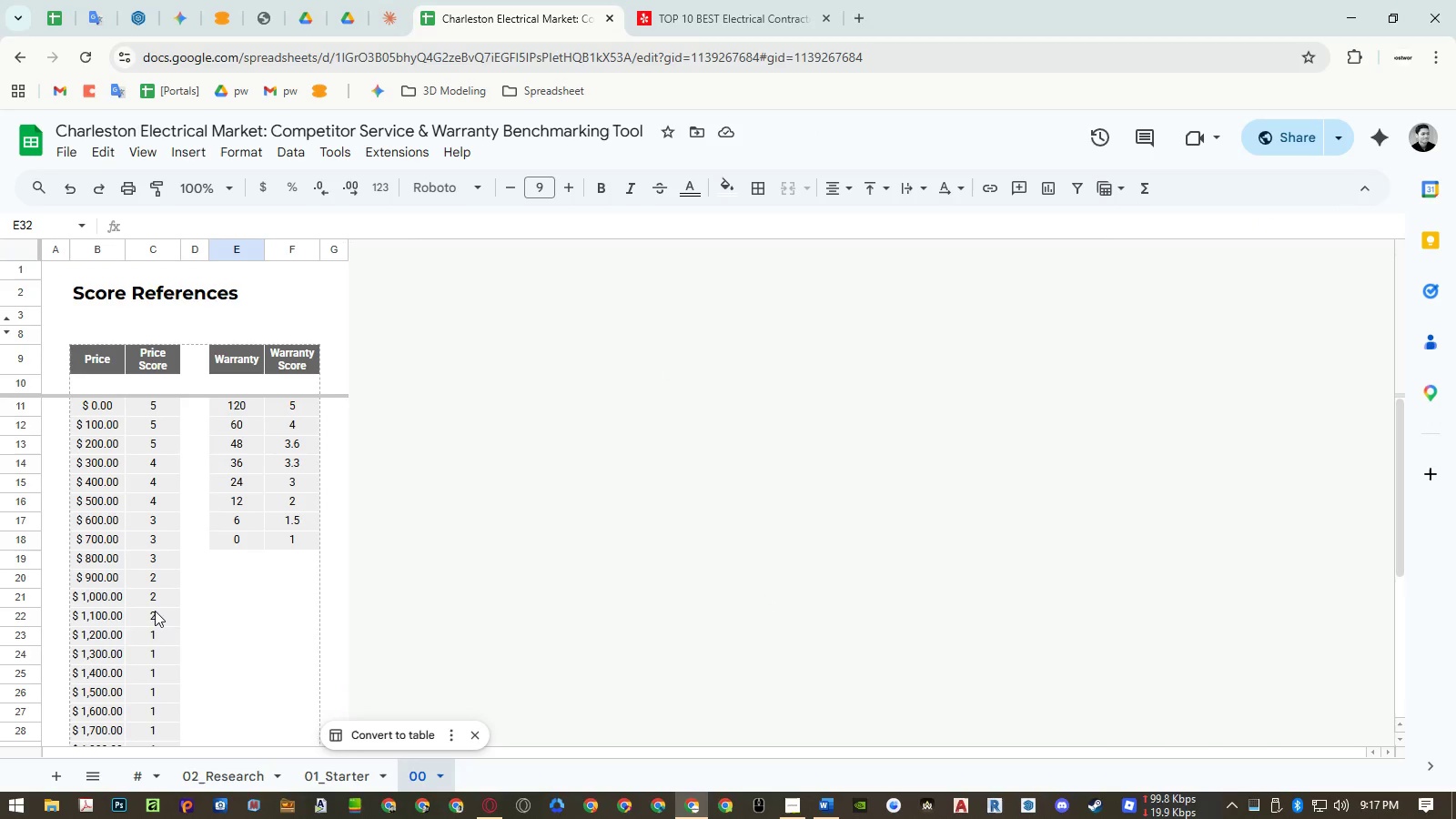 
left_click([221, 623])
 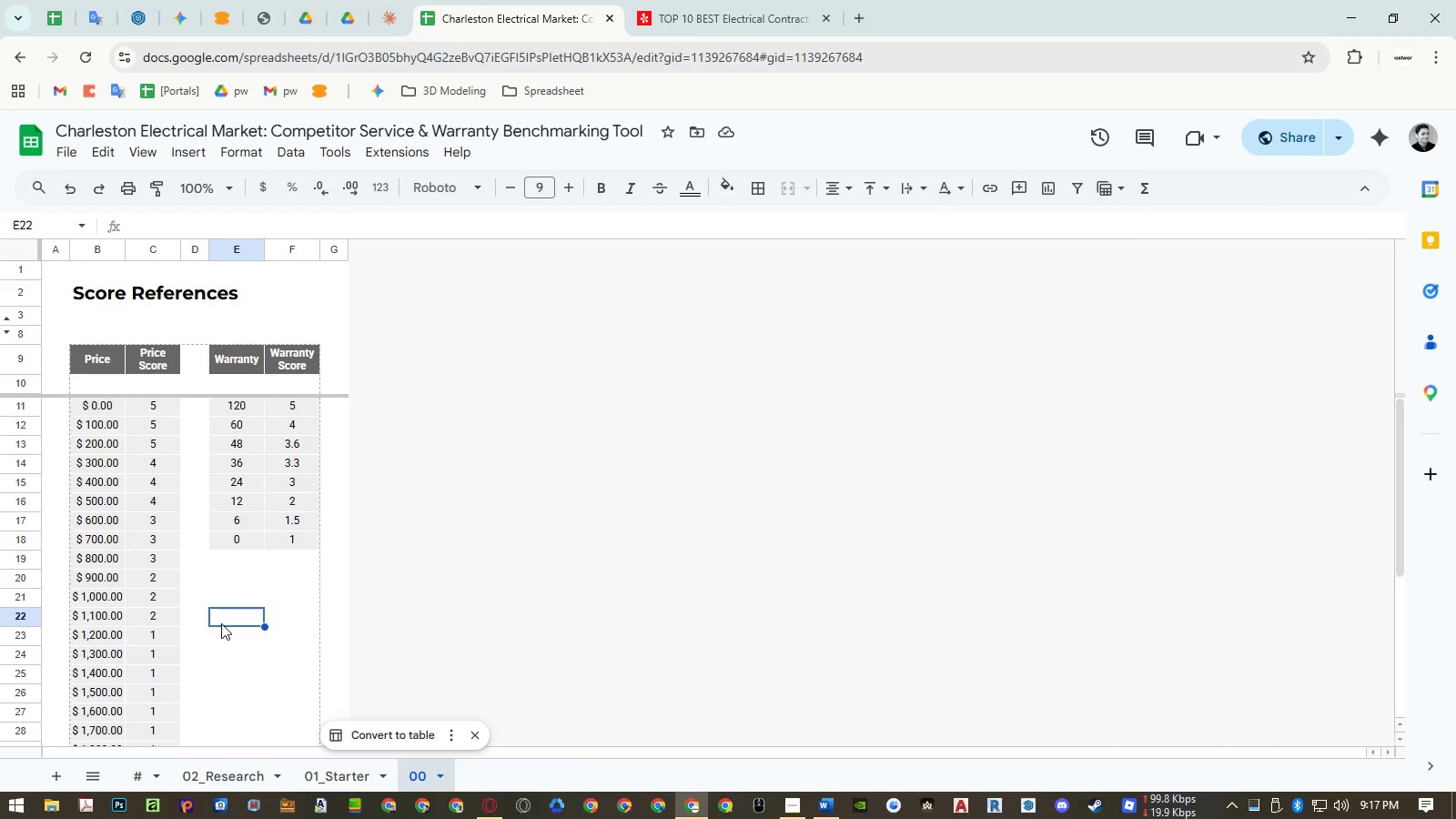 
scroll: coordinate [223, 622], scroll_direction: down, amount: 3.0
 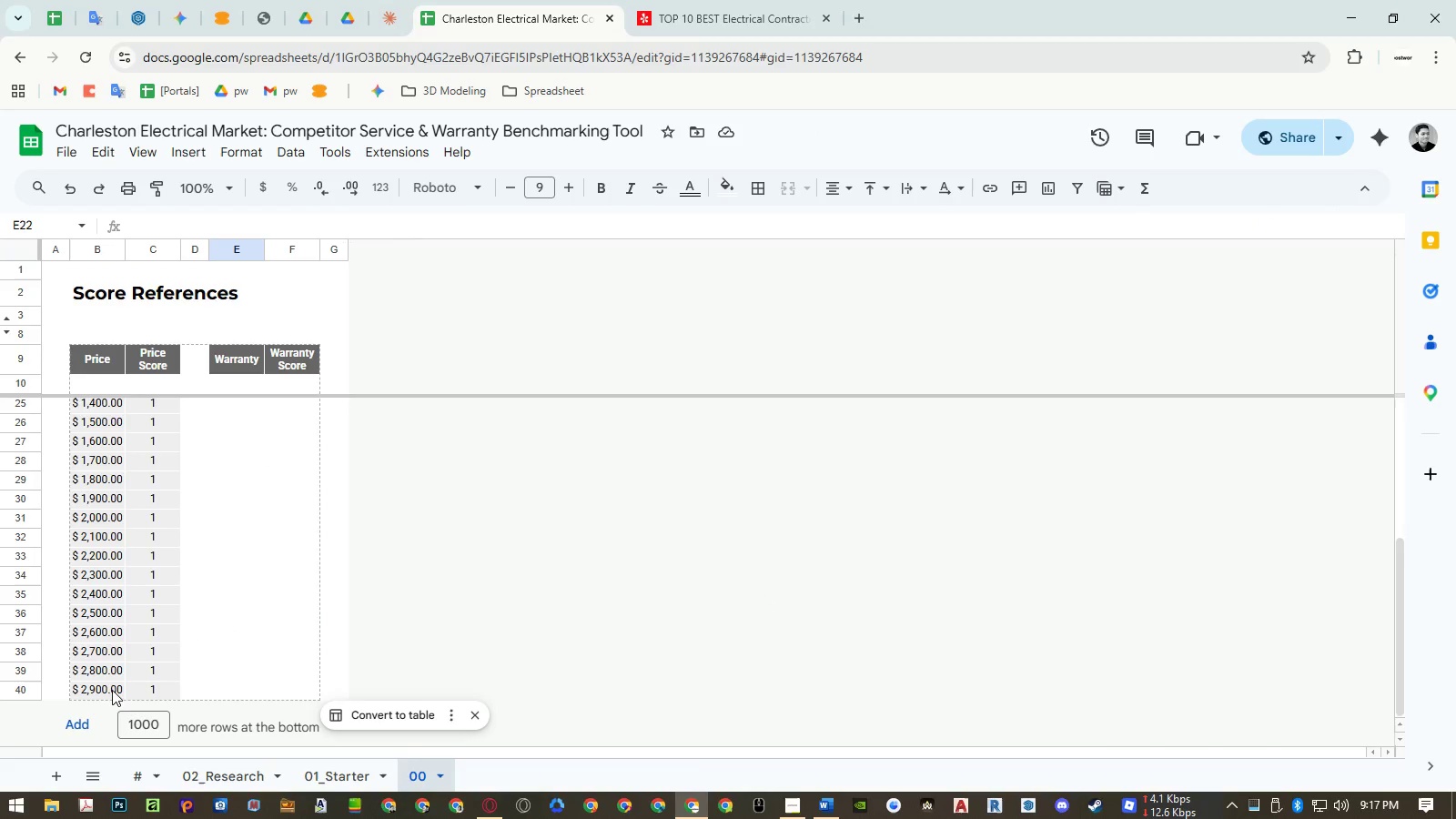 
left_click_drag(start_coordinate=[112, 690], to_coordinate=[151, 679])
 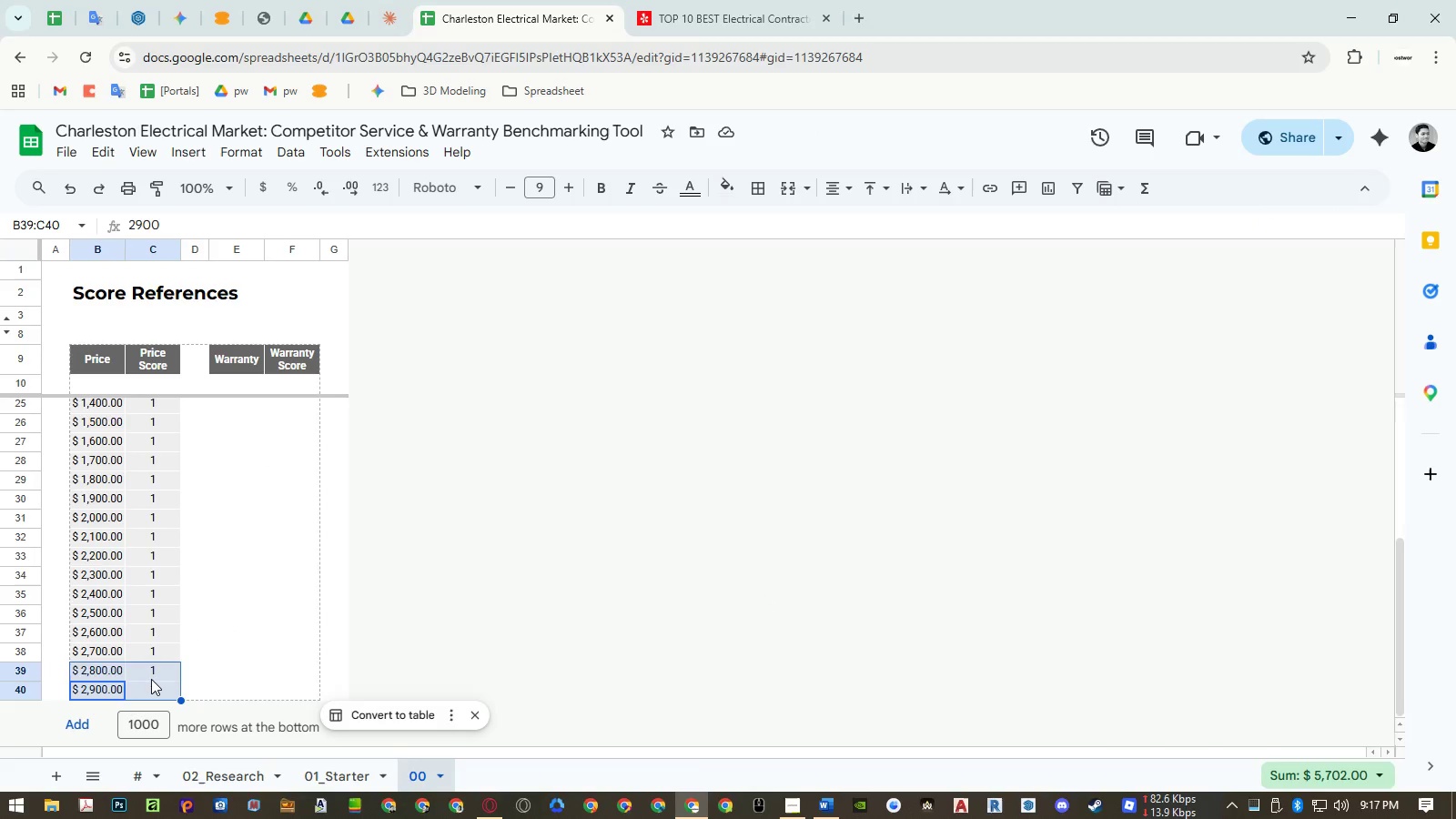 
key(Delete)
 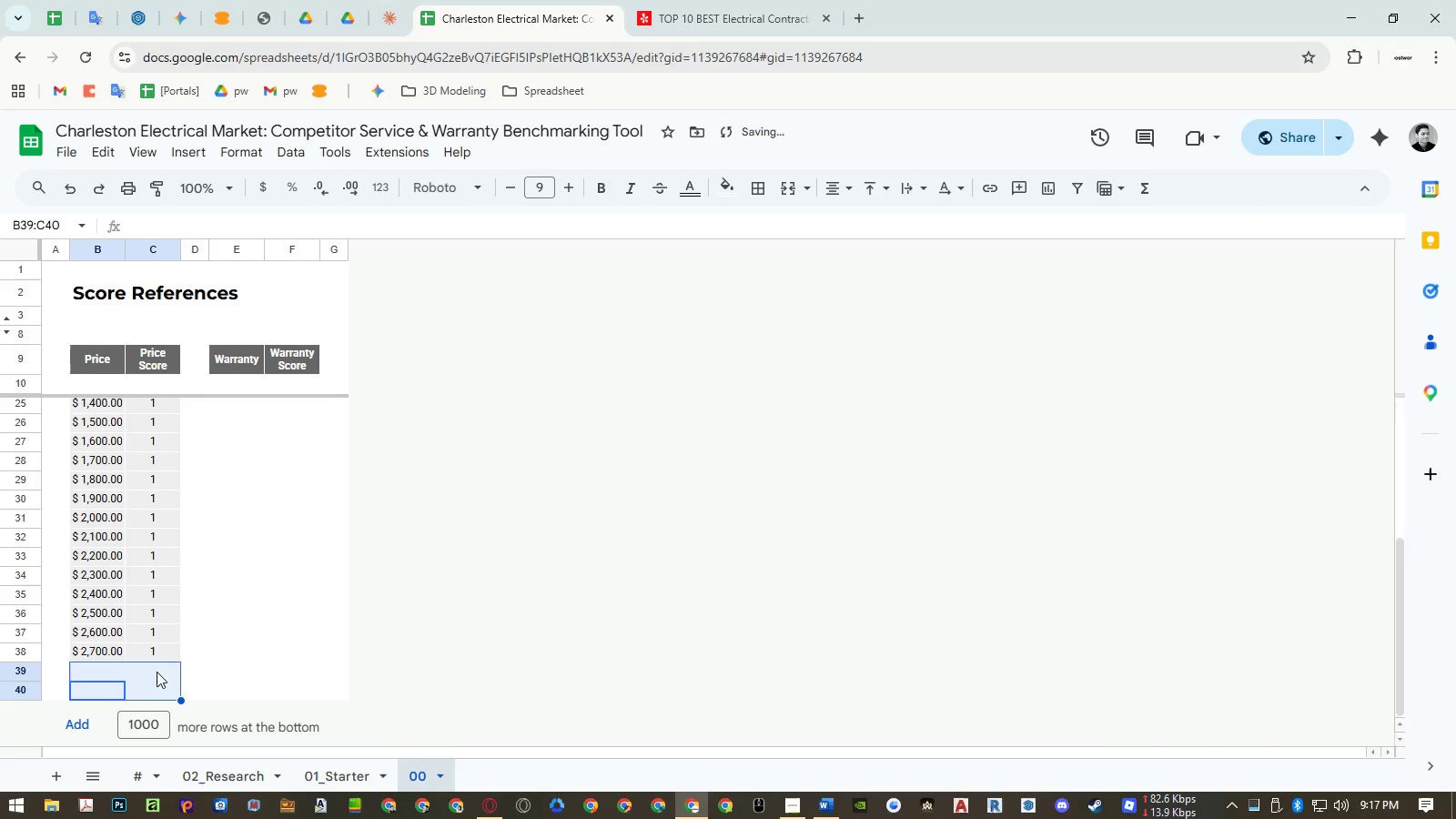 
left_click([248, 601])
 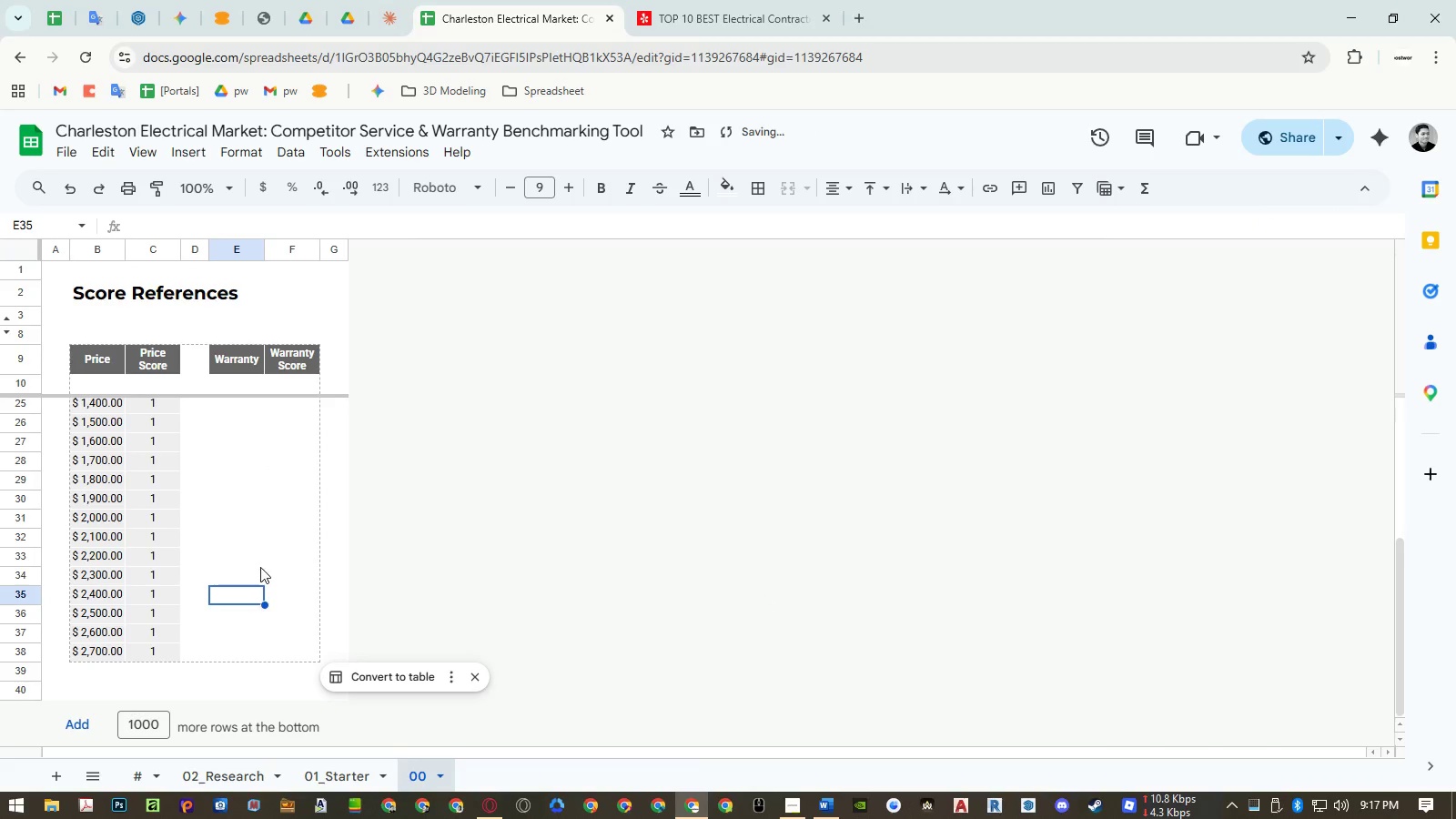 
scroll: coordinate [265, 559], scroll_direction: down, amount: 2.0
 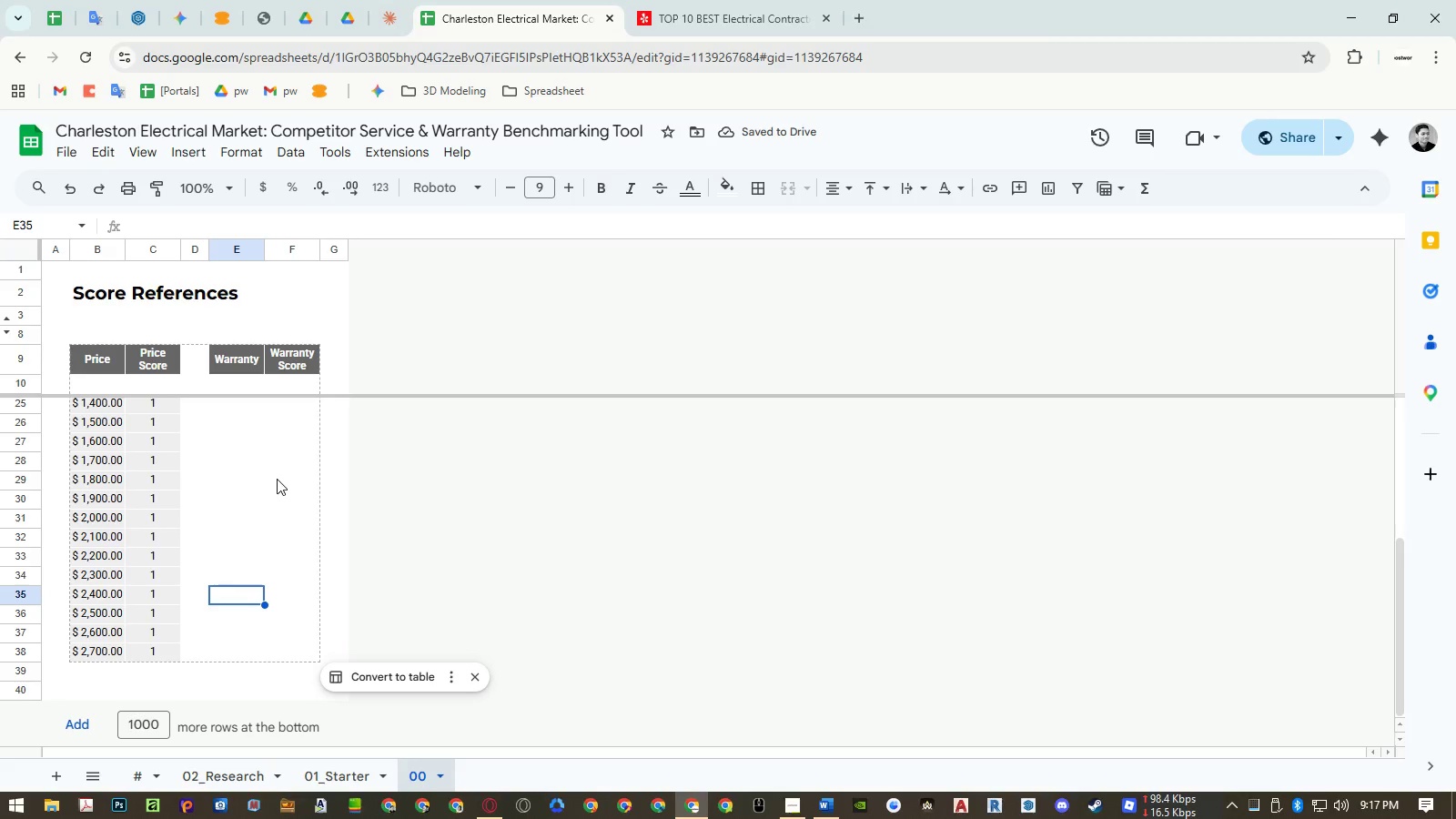 
scroll: coordinate [277, 475], scroll_direction: up, amount: 14.0
 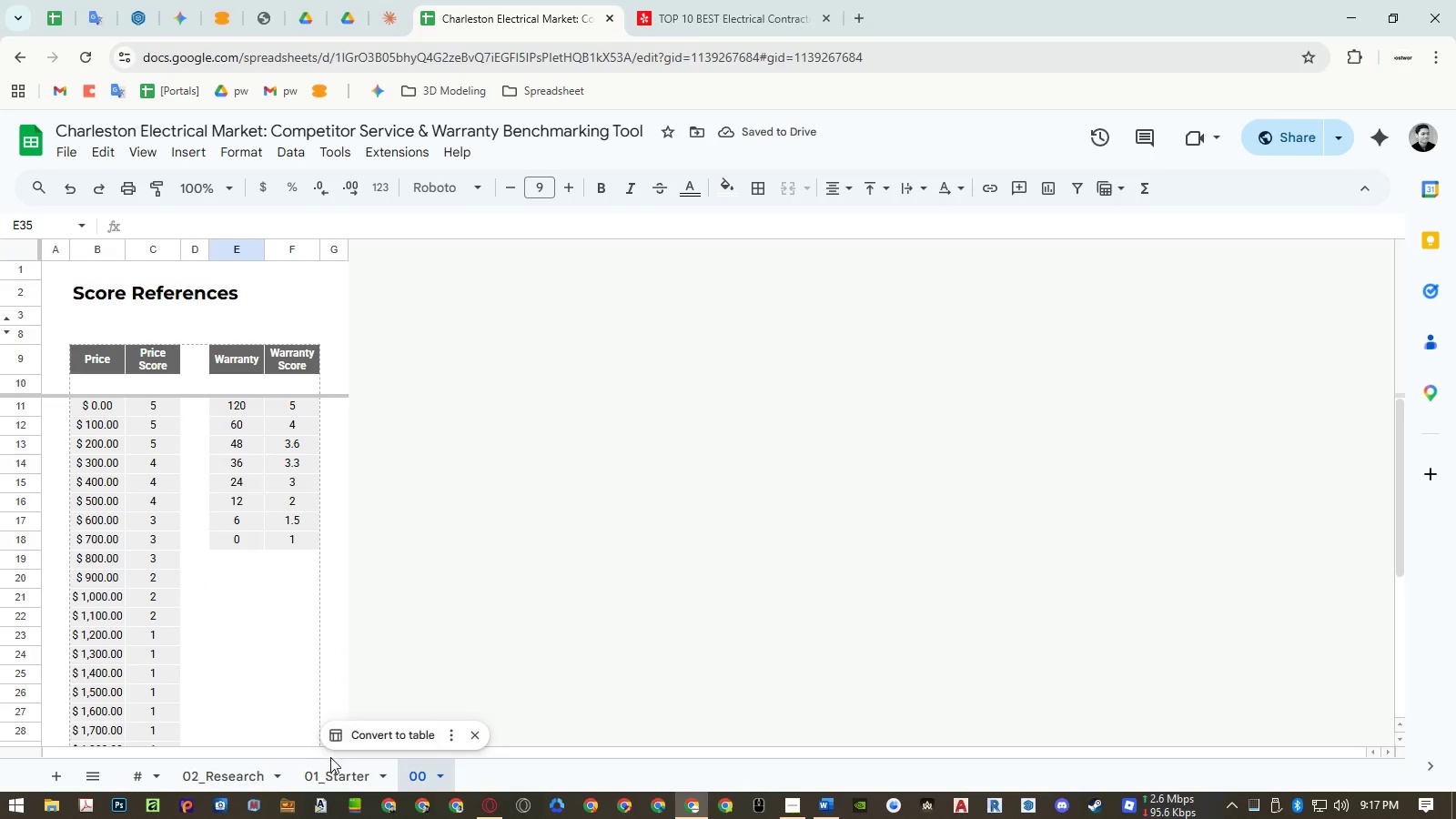 
left_click([329, 765])
 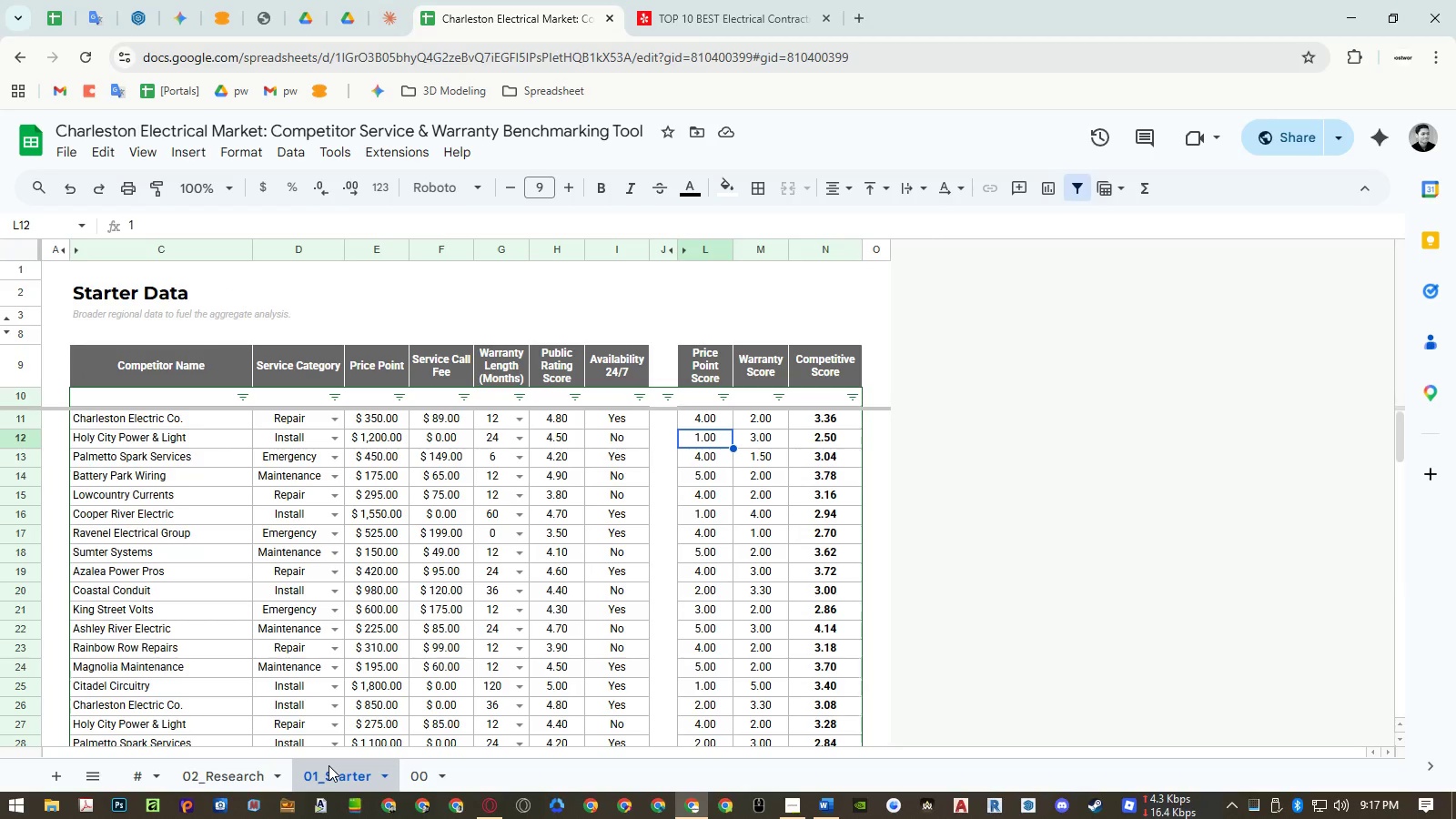 
left_click([257, 771])
 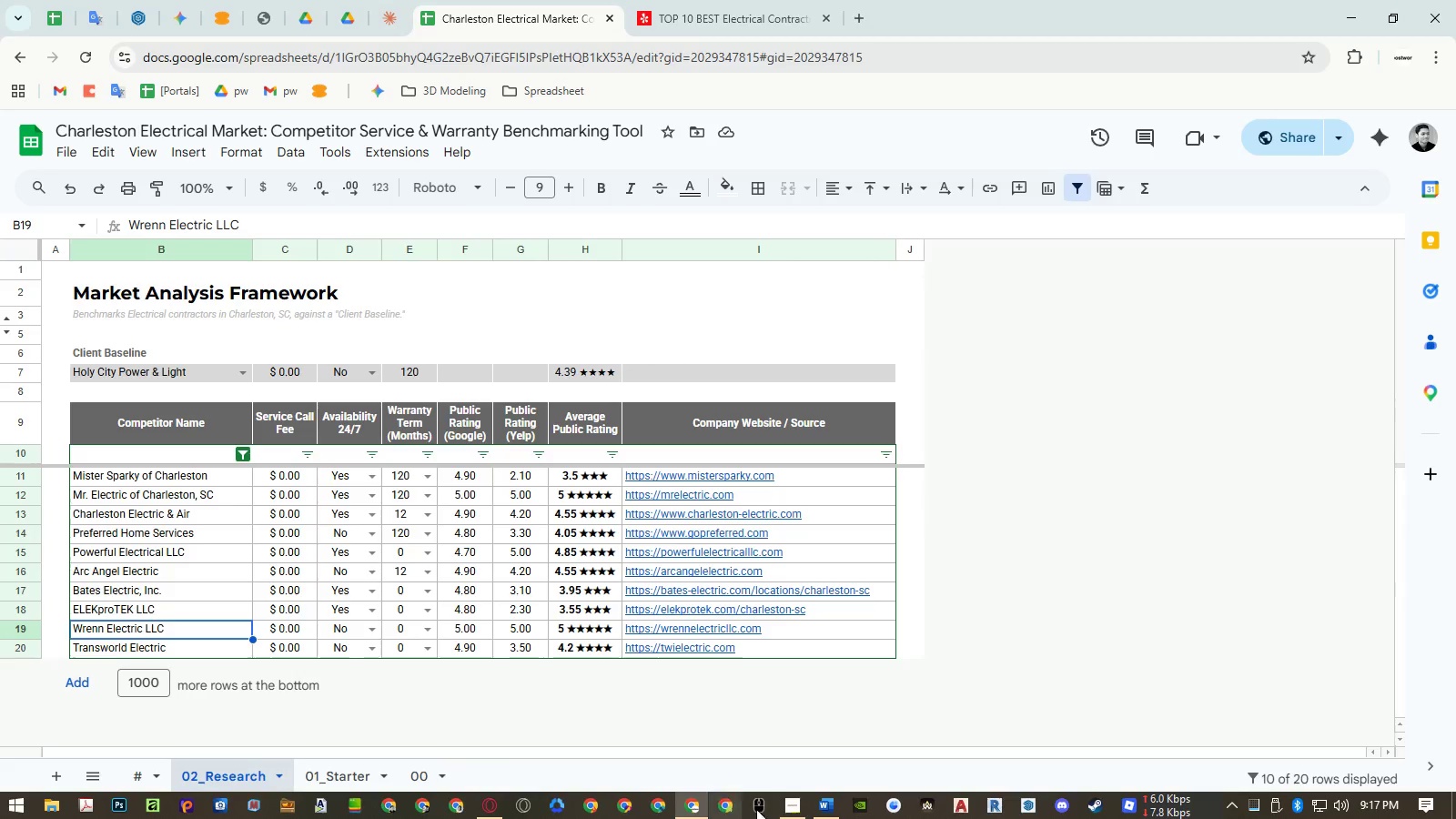 
left_click([804, 814])